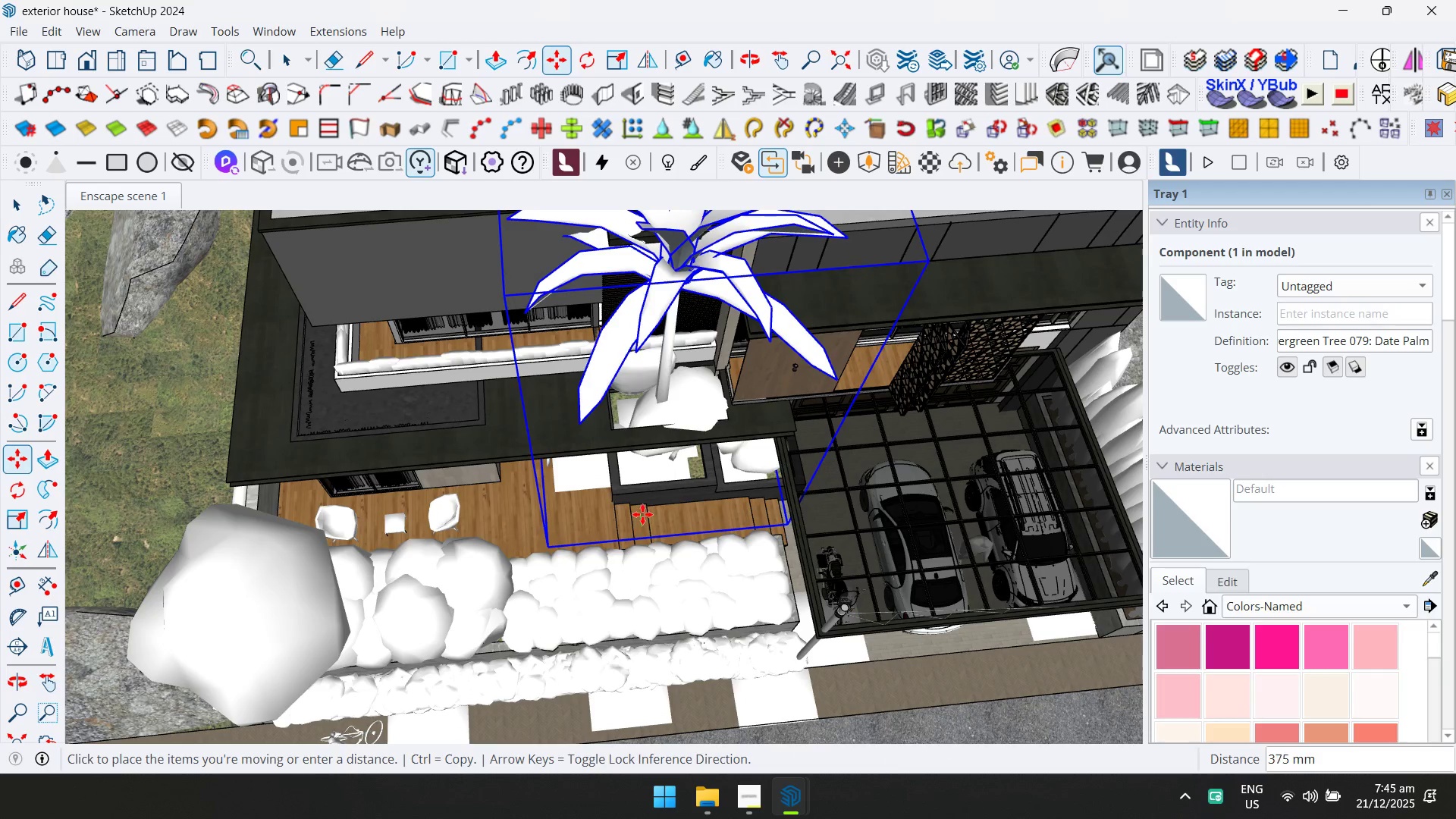 
scroll: coordinate [646, 504], scroll_direction: up, amount: 4.0
 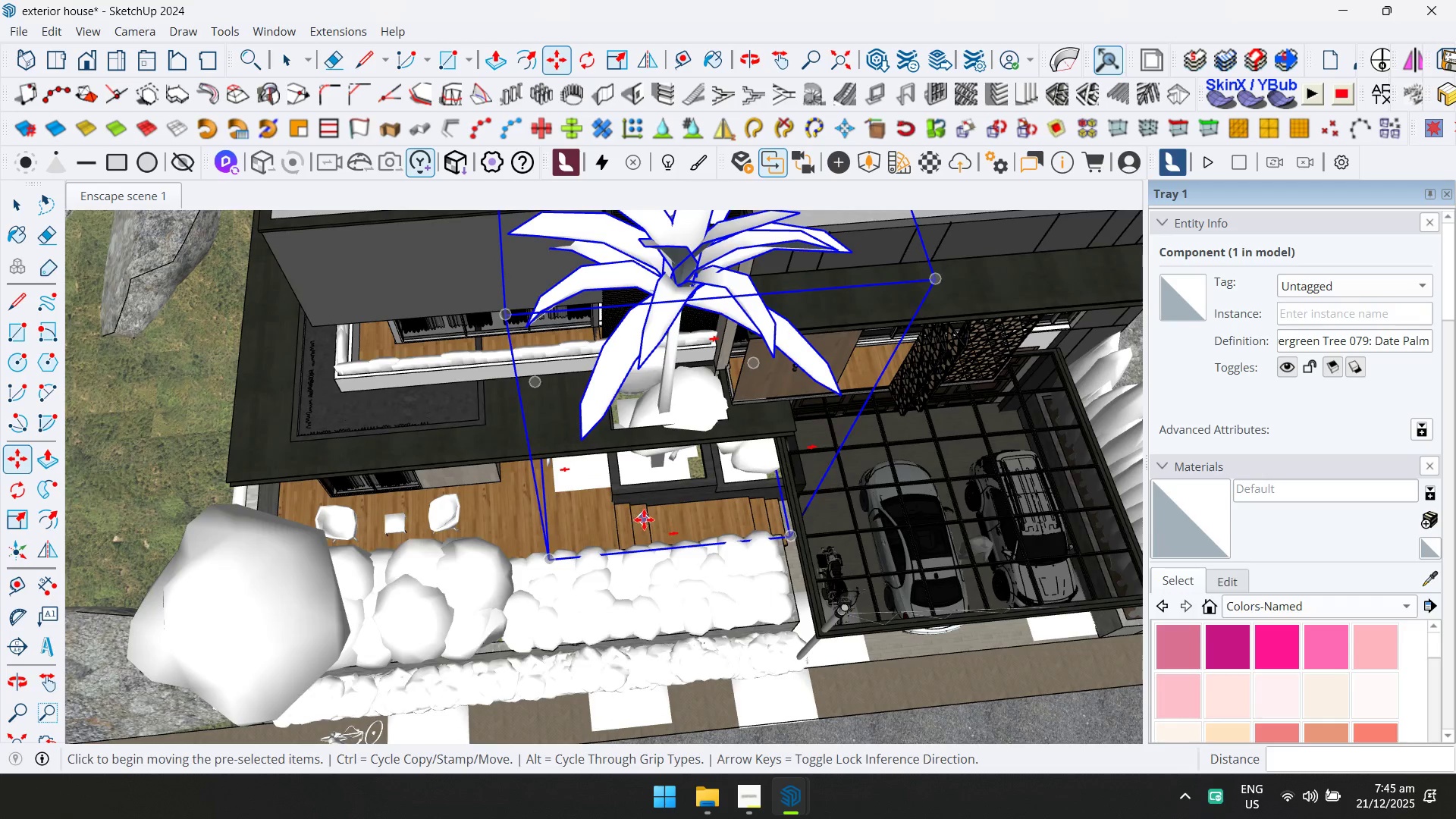 
left_click([642, 514])
 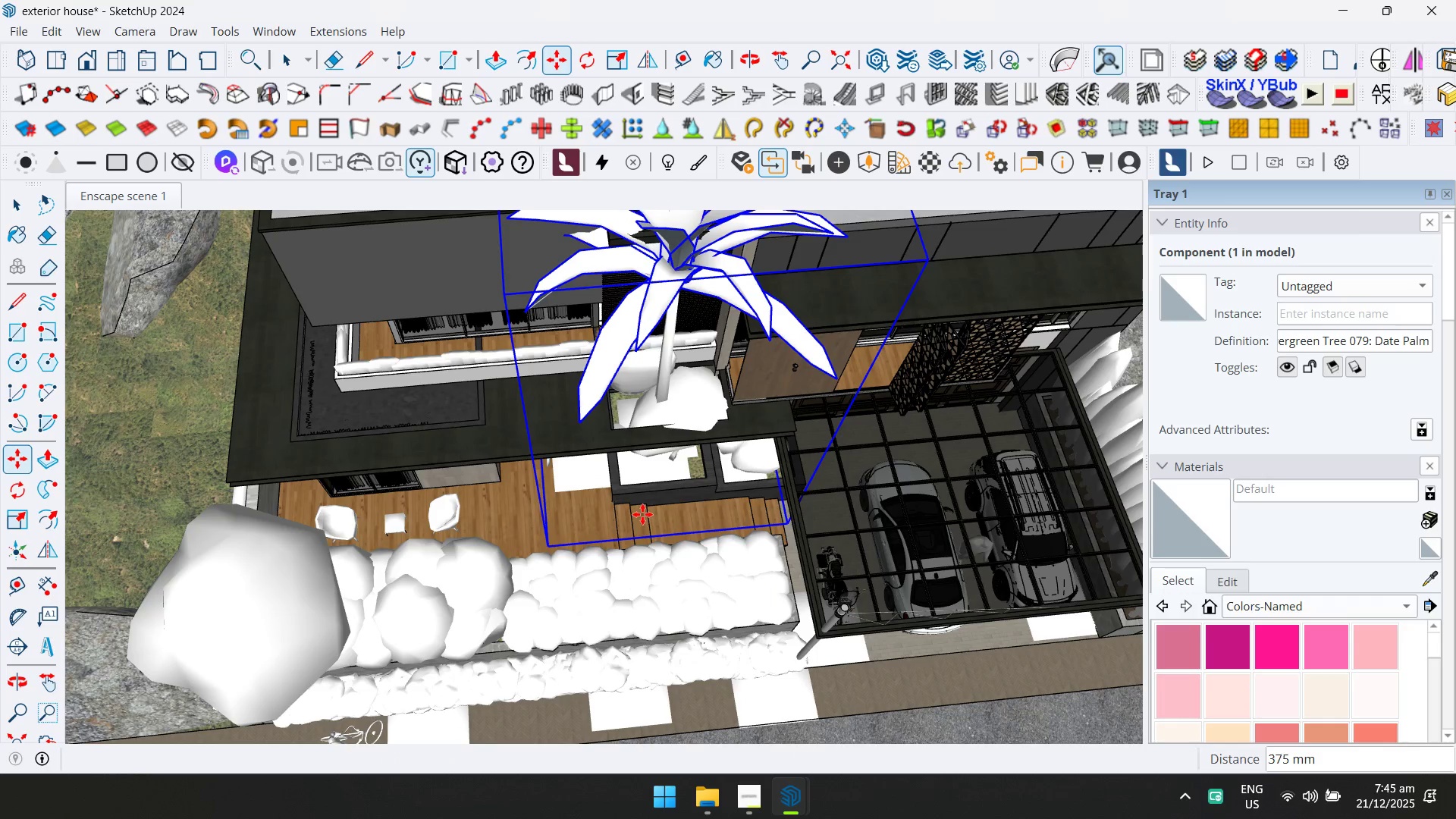 
scroll: coordinate [624, 532], scroll_direction: down, amount: 9.0
 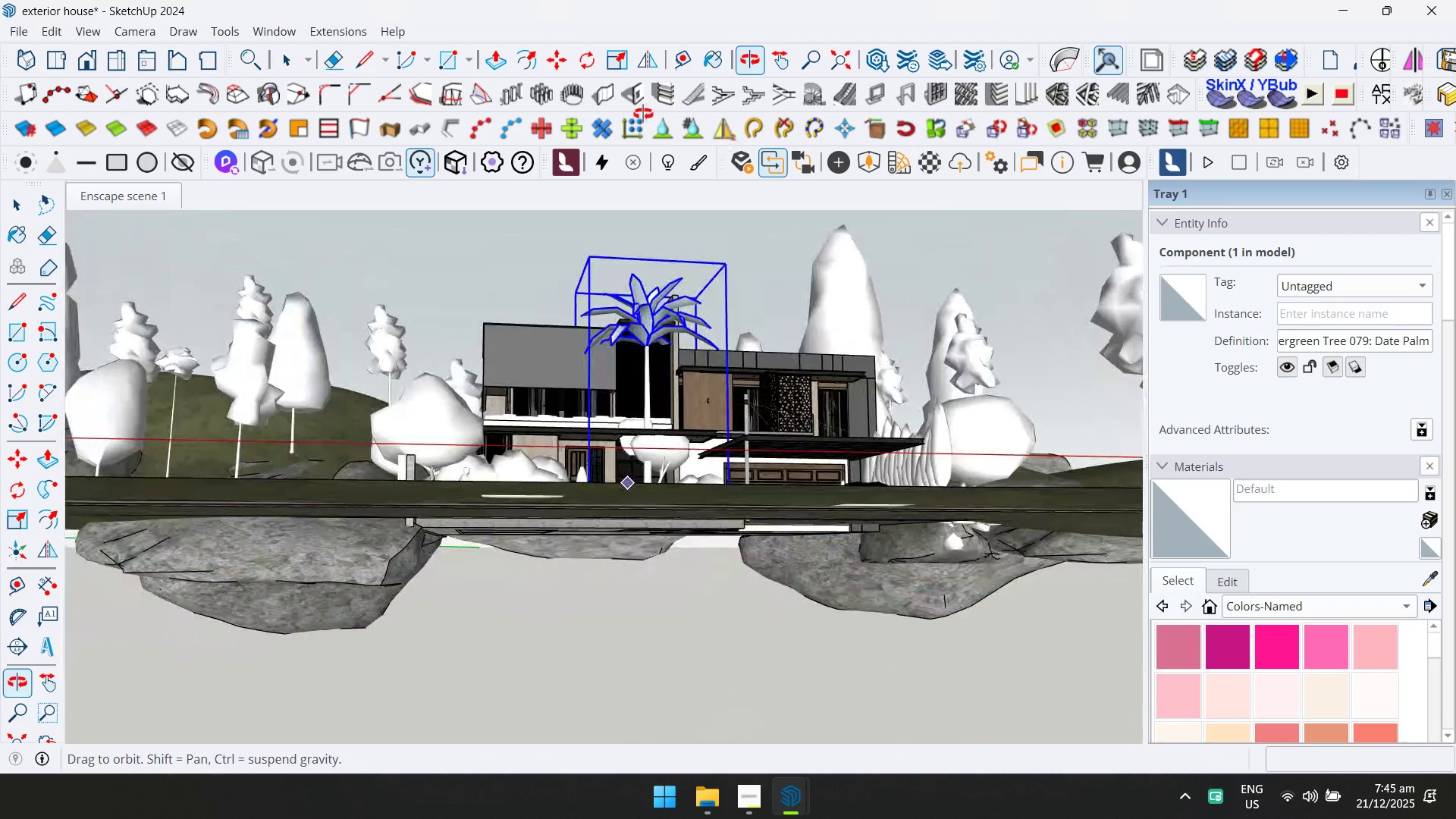 
key(Space)
 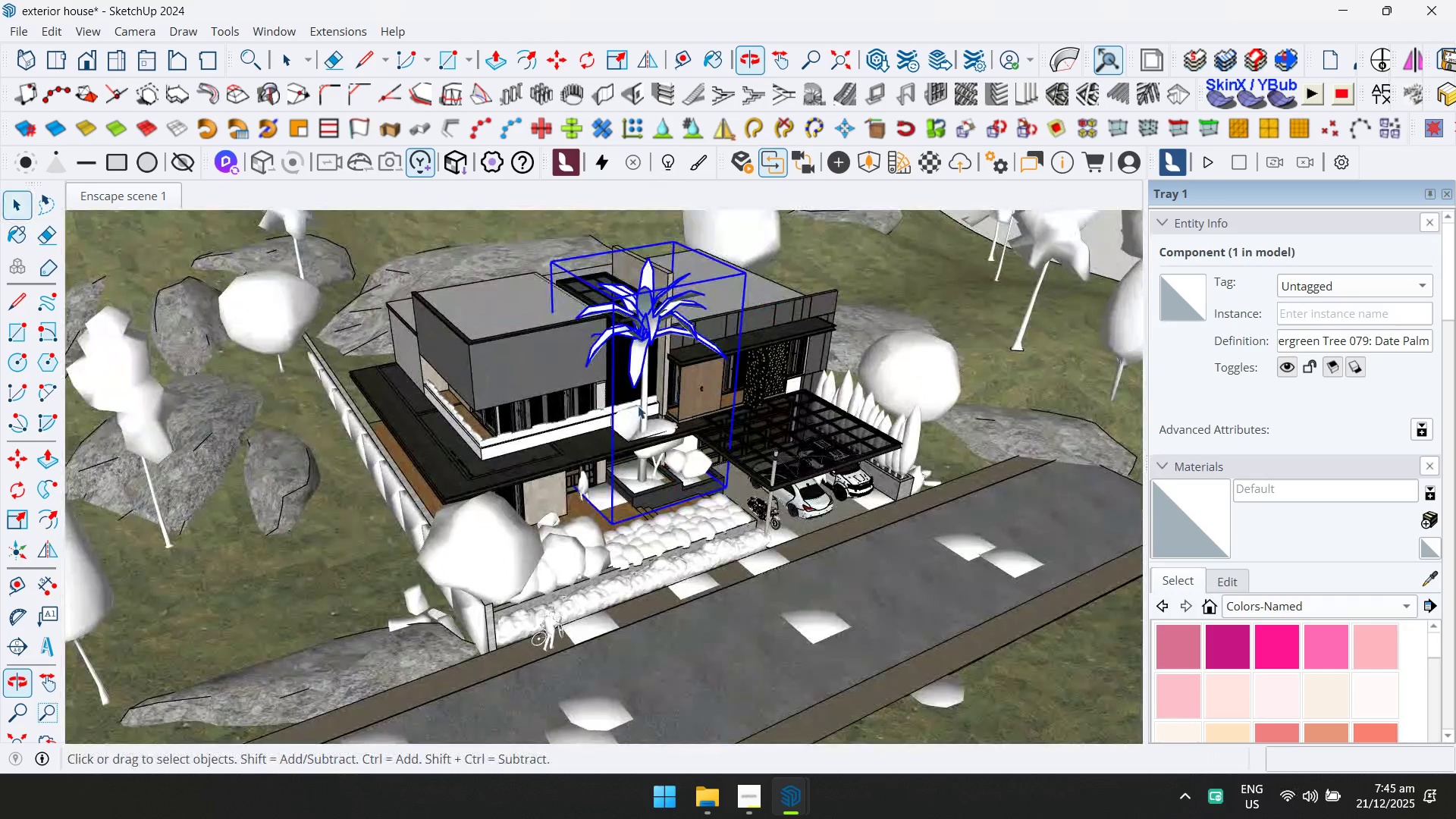 
scroll: coordinate [579, 460], scroll_direction: down, amount: 11.0
 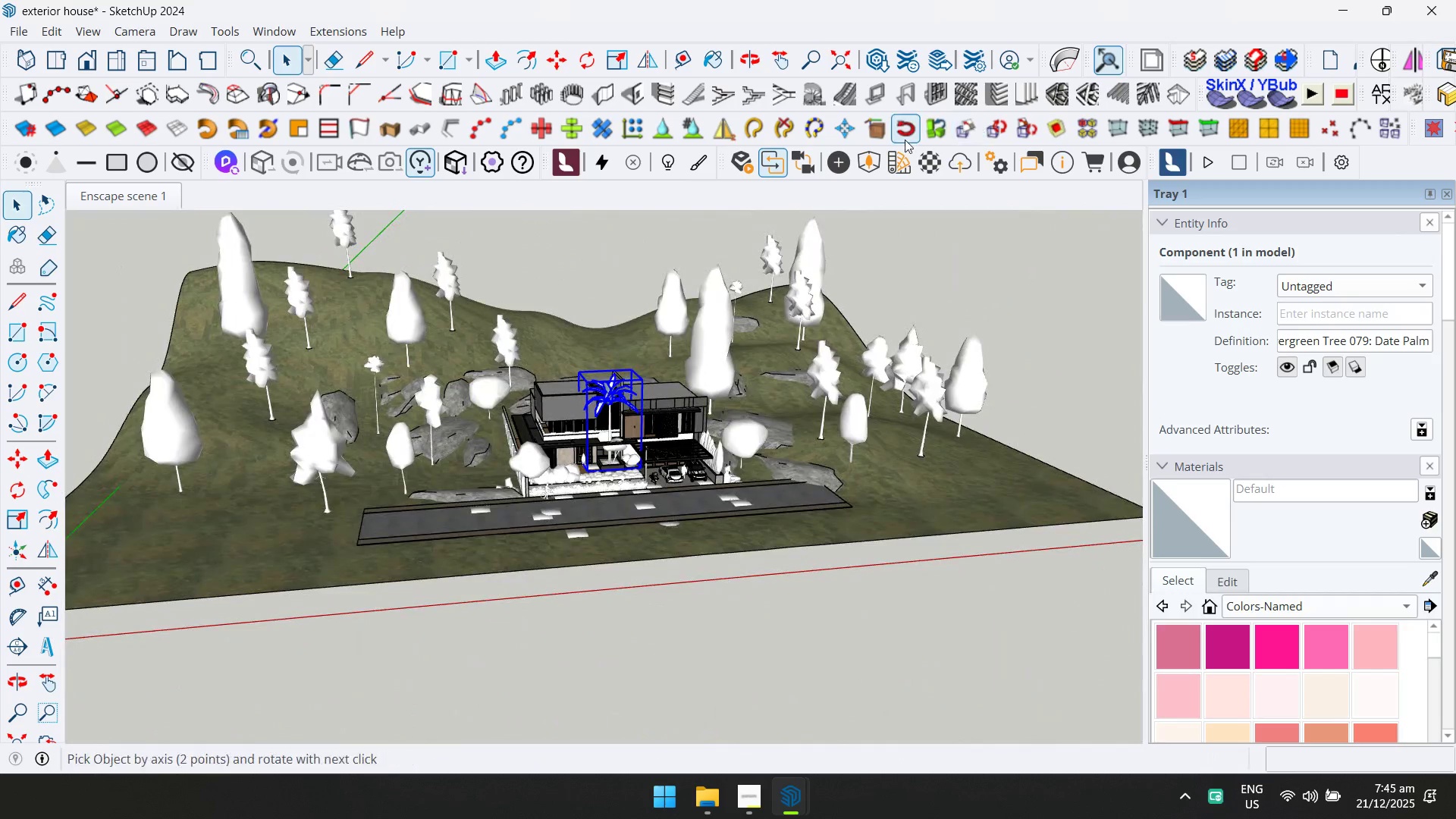 
left_click([872, 162])
 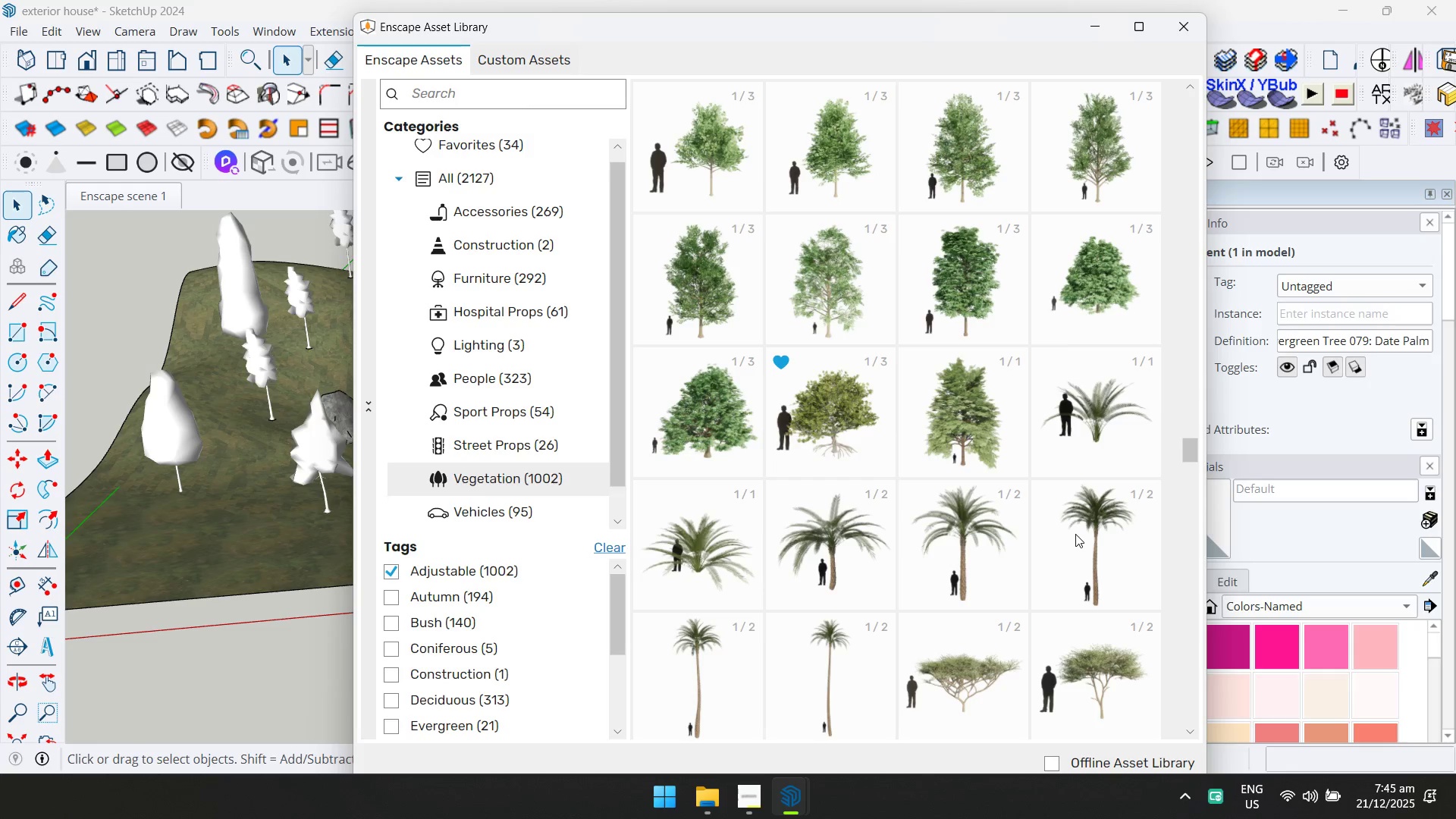 
double_click([1076, 533])
 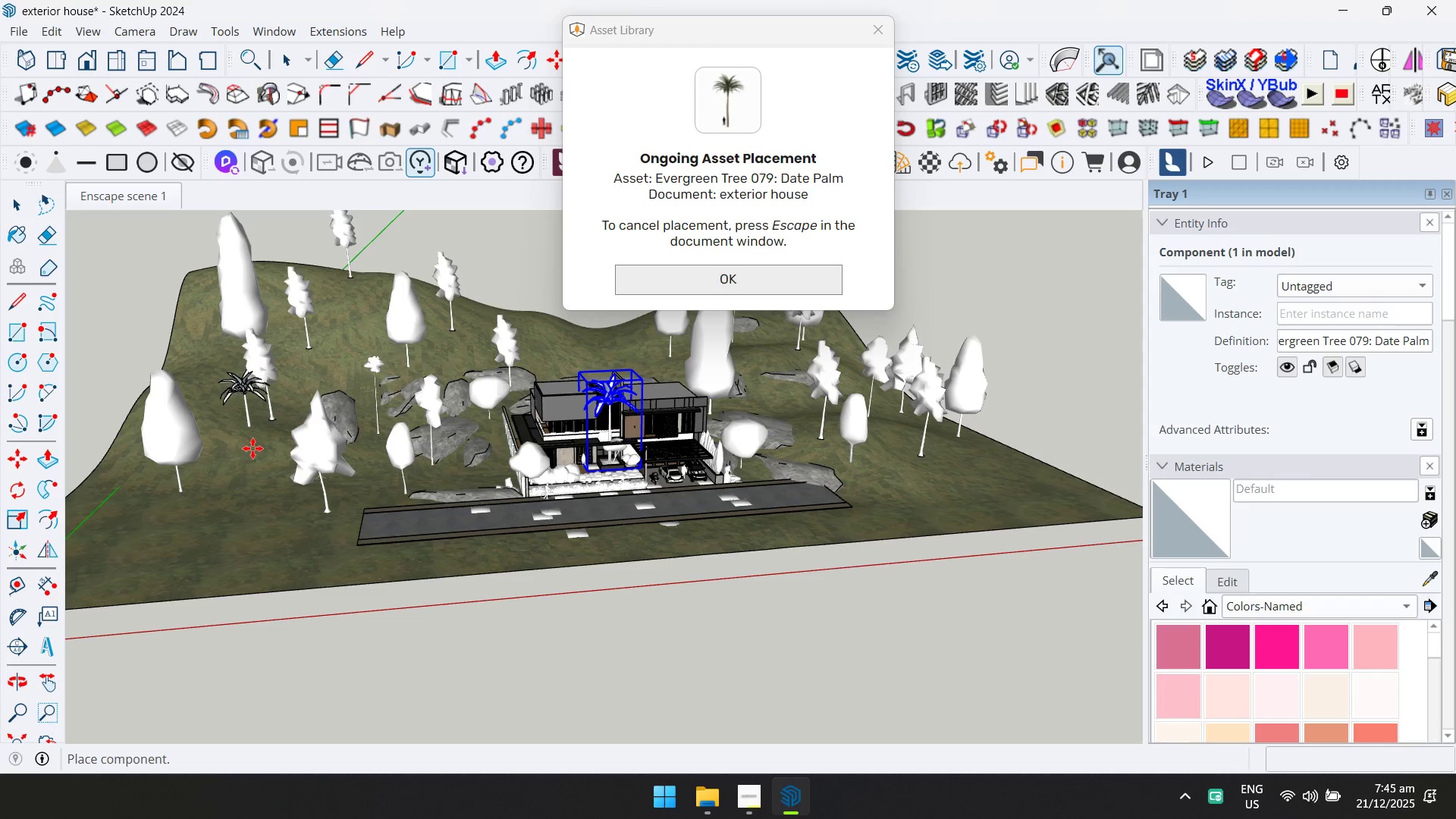 
left_click([249, 461])
 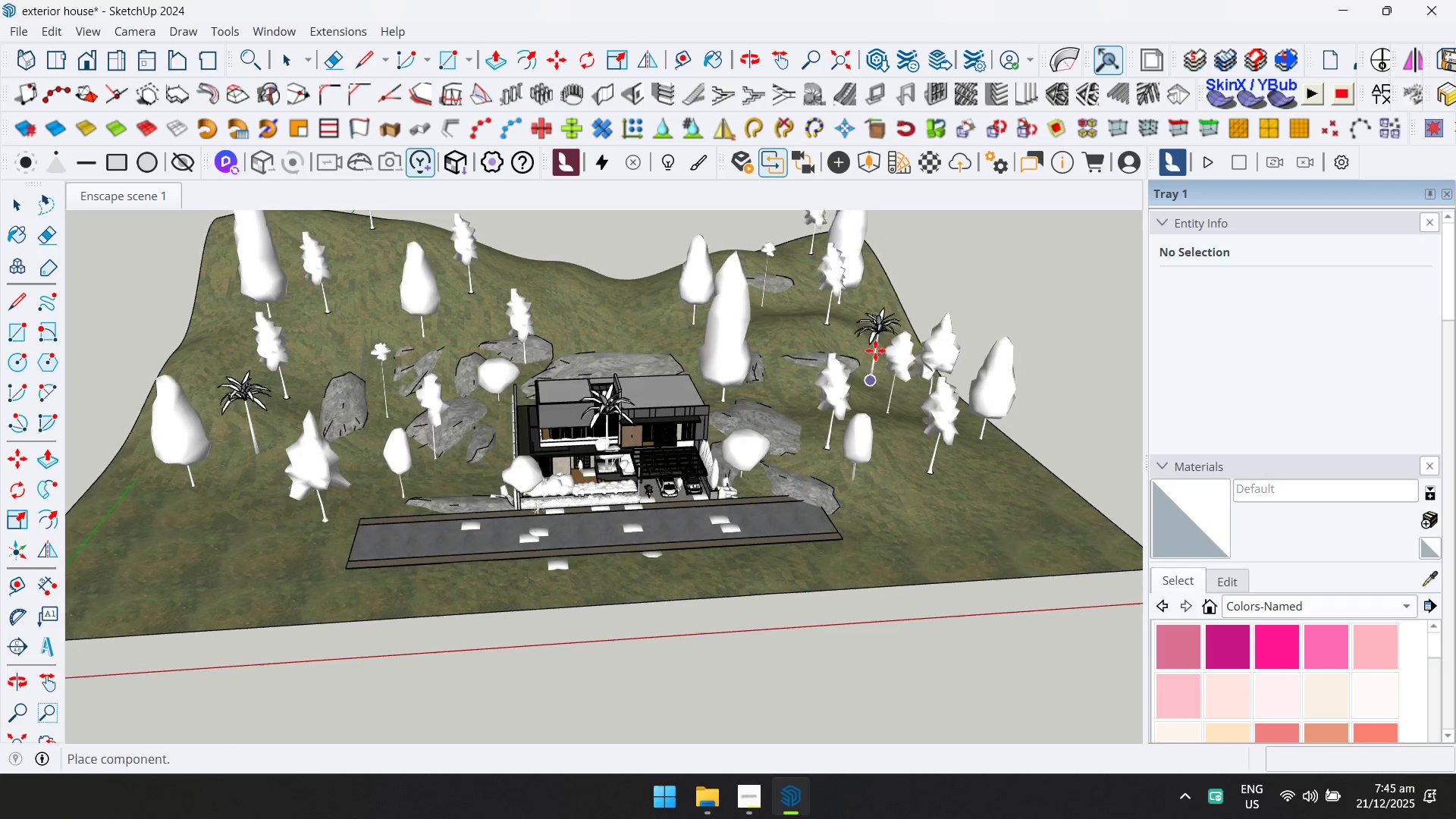 
left_click([864, 347])
 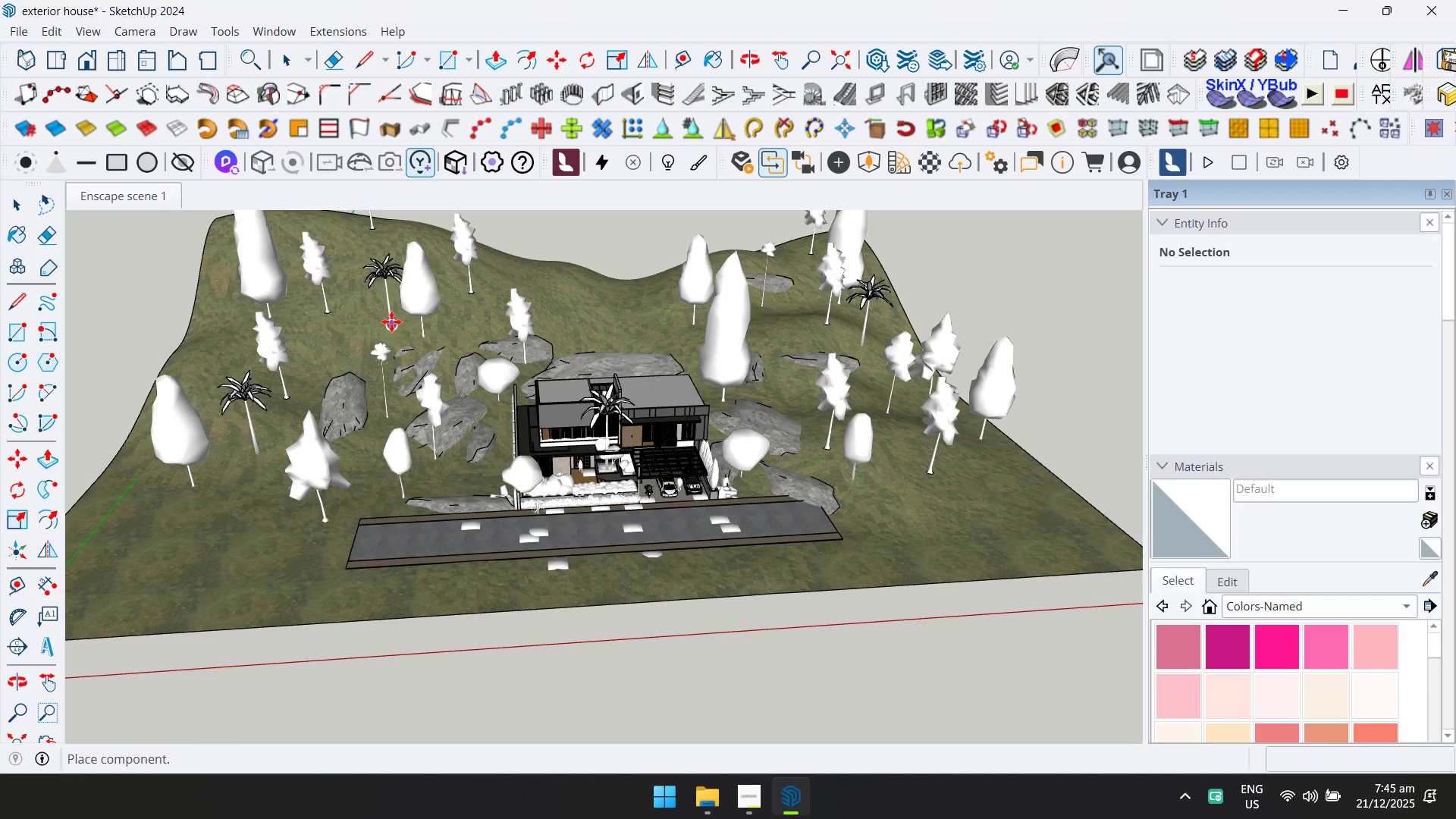 
left_click([377, 323])
 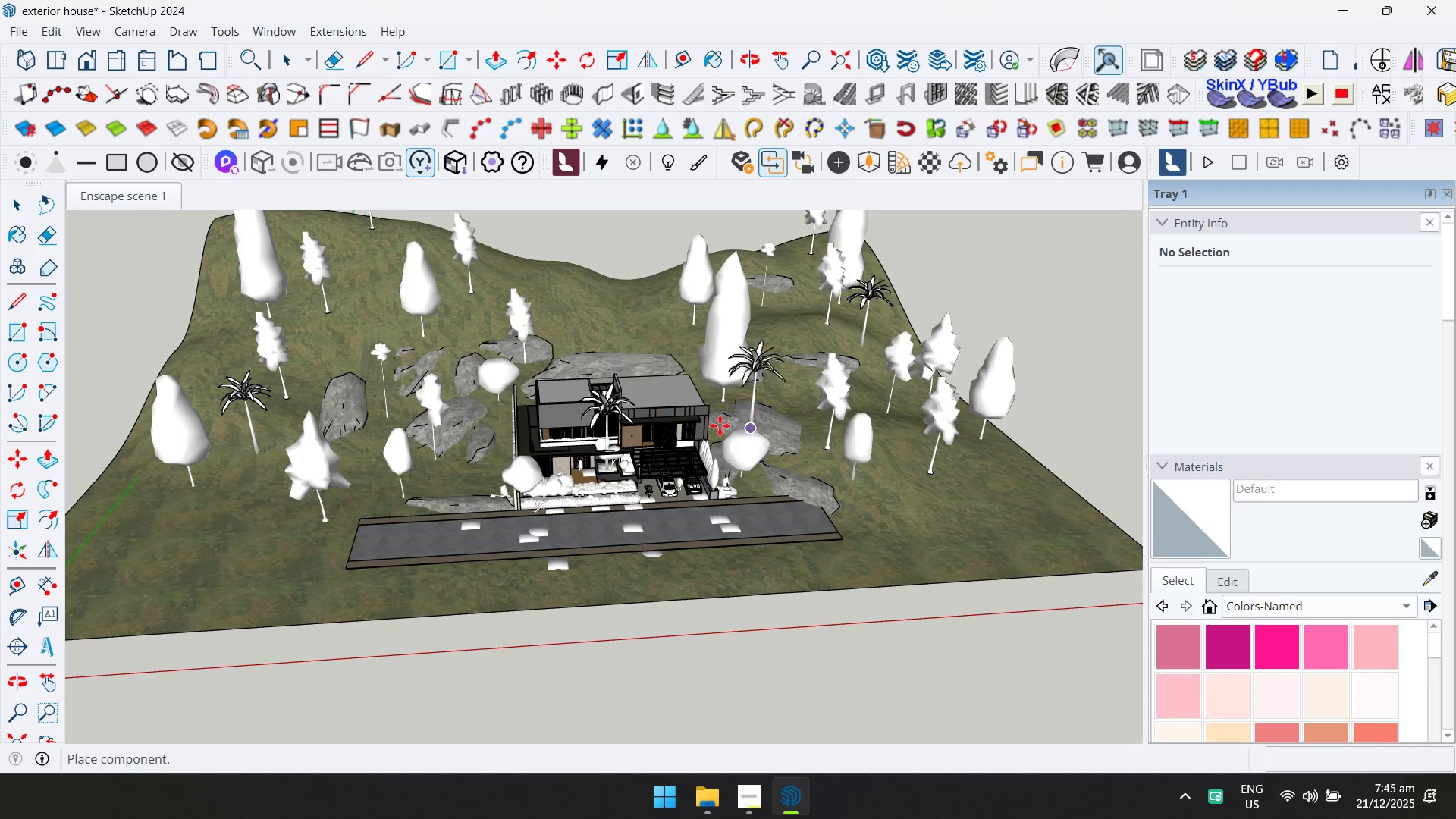 
scroll: coordinate [438, 378], scroll_direction: down, amount: 2.0
 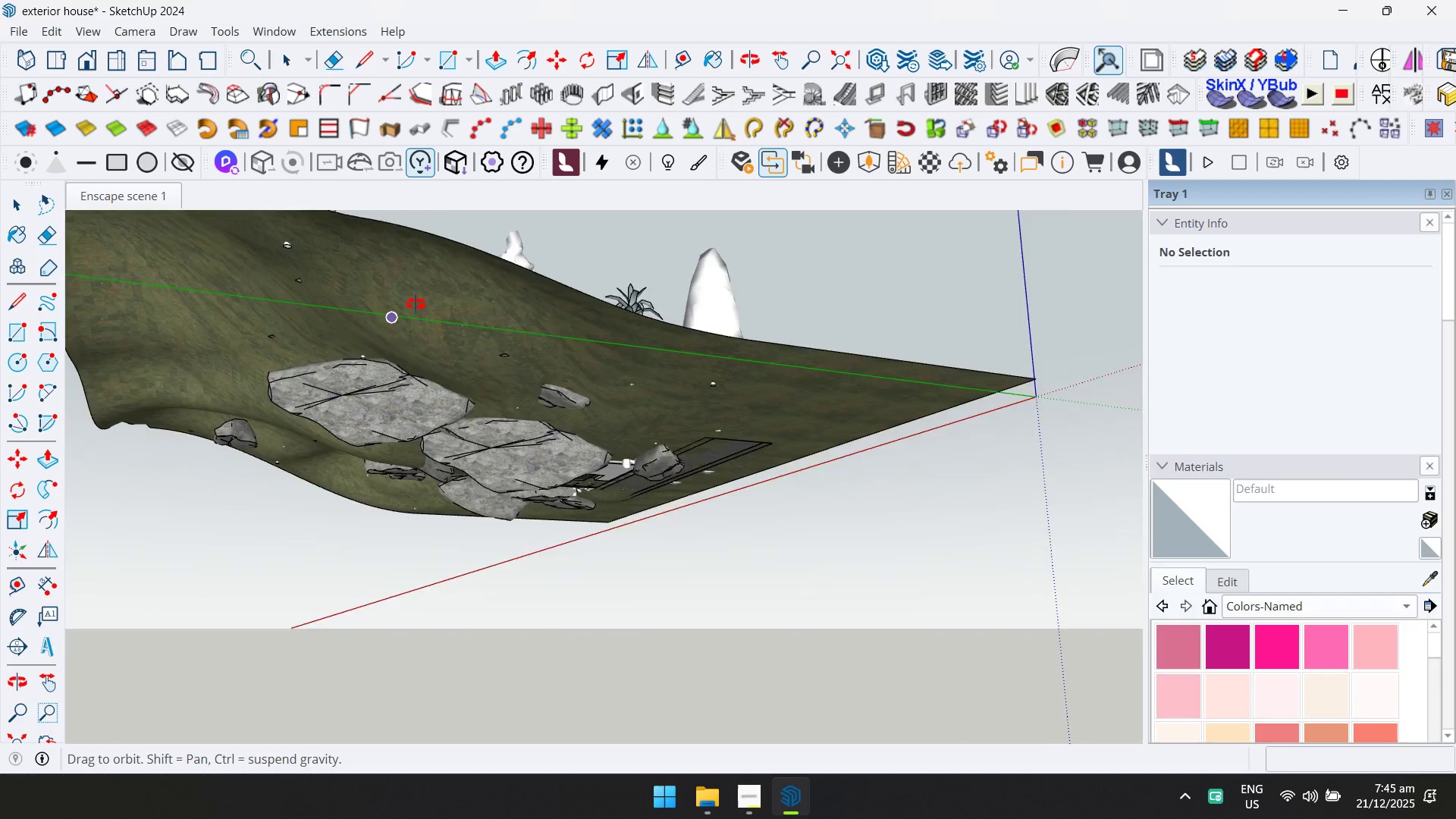 
hold_key(key=ShiftLeft, duration=0.39)
 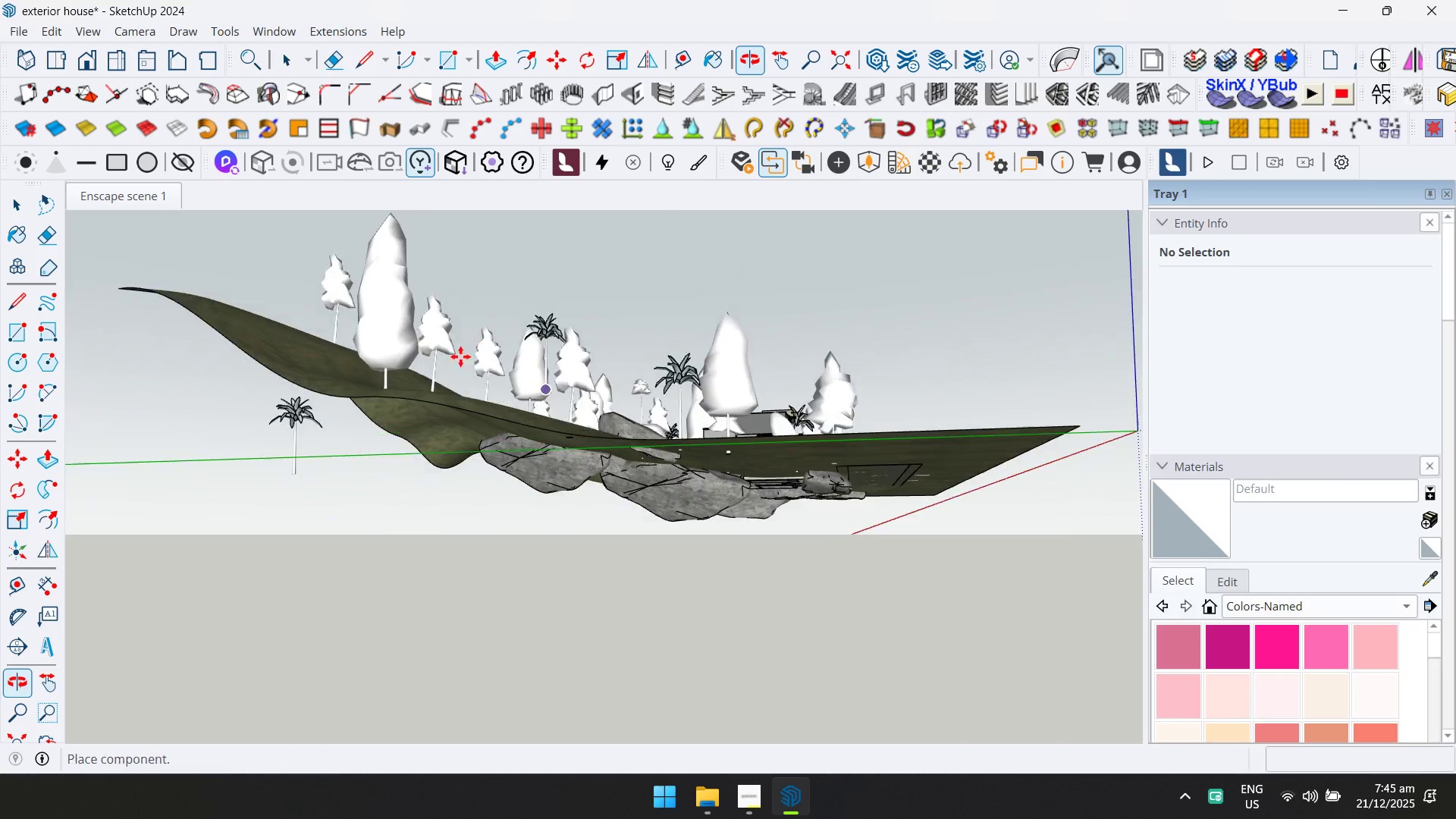 
key(Space)
 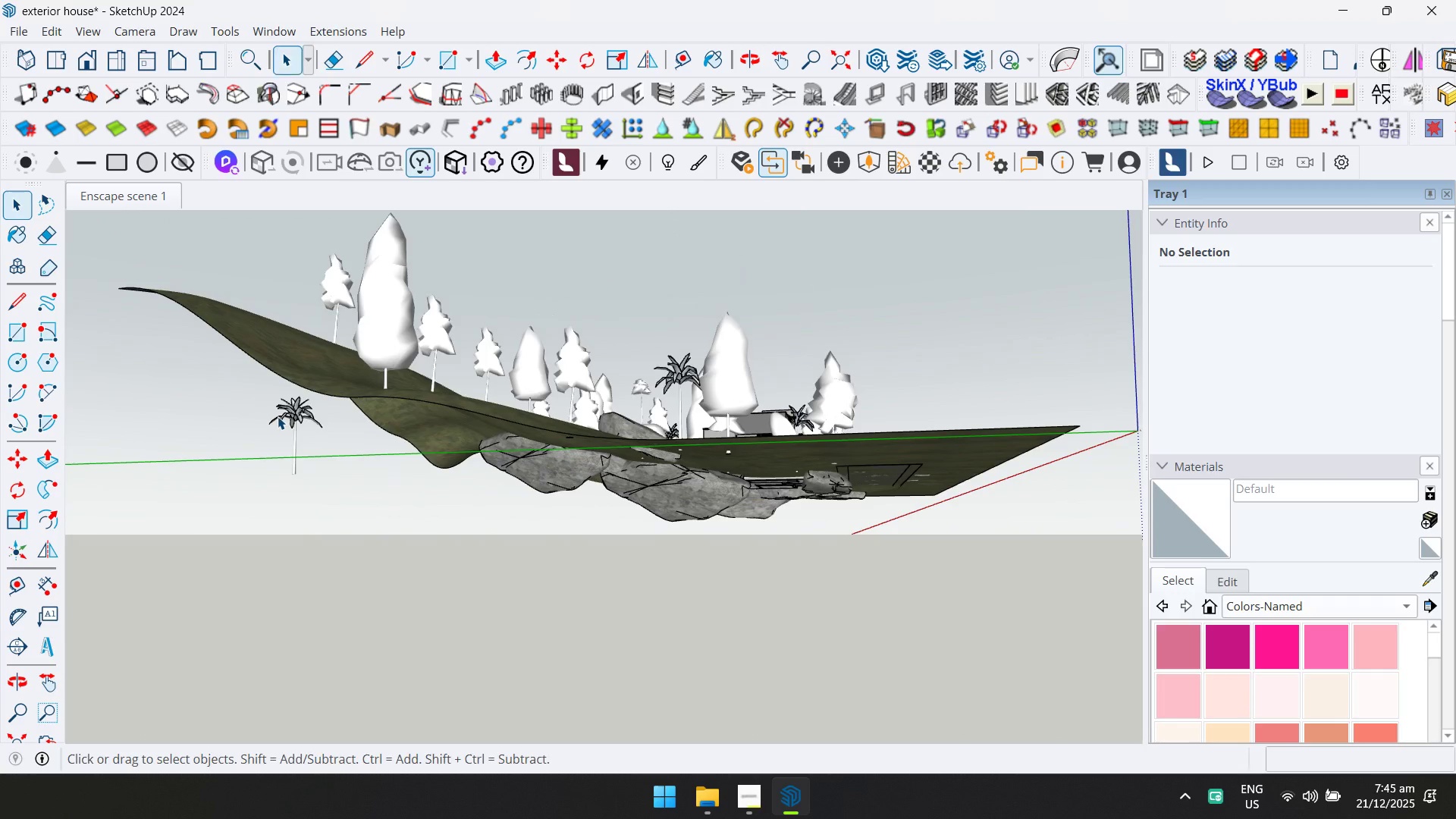 
left_click([288, 410])
 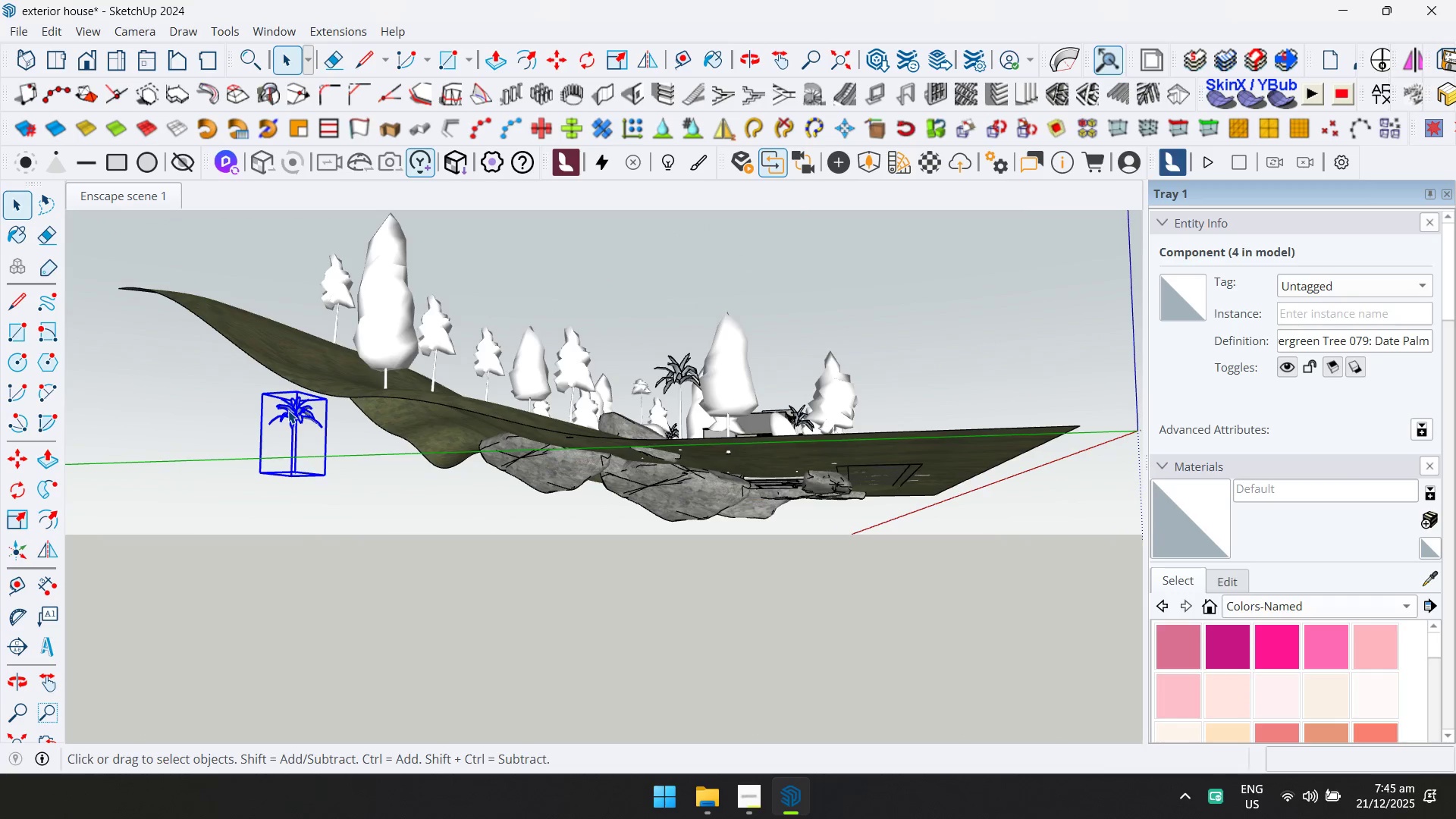 
key(Delete)
 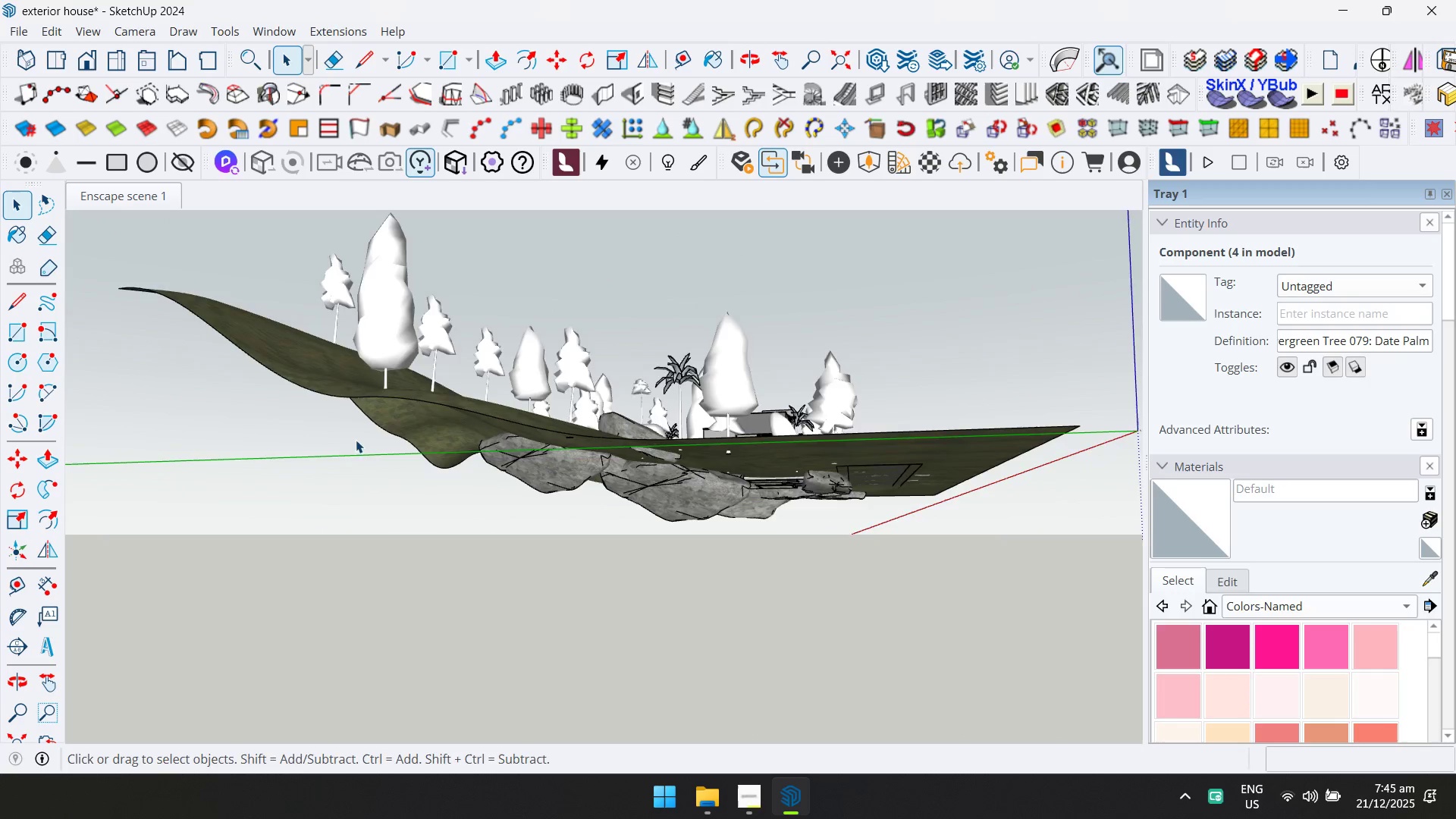 
scroll: coordinate [441, 485], scroll_direction: down, amount: 4.0
 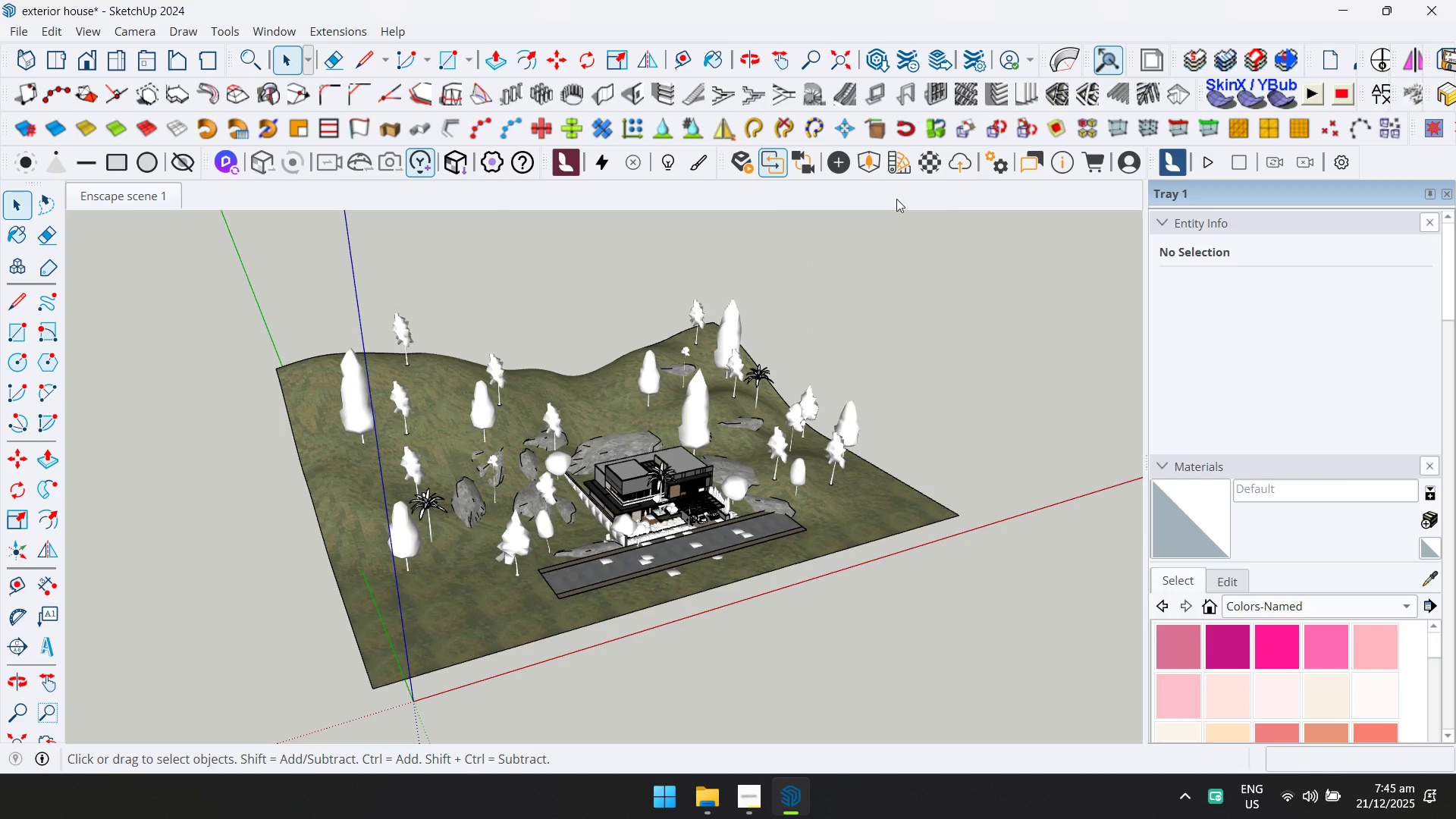 
left_click([875, 163])
 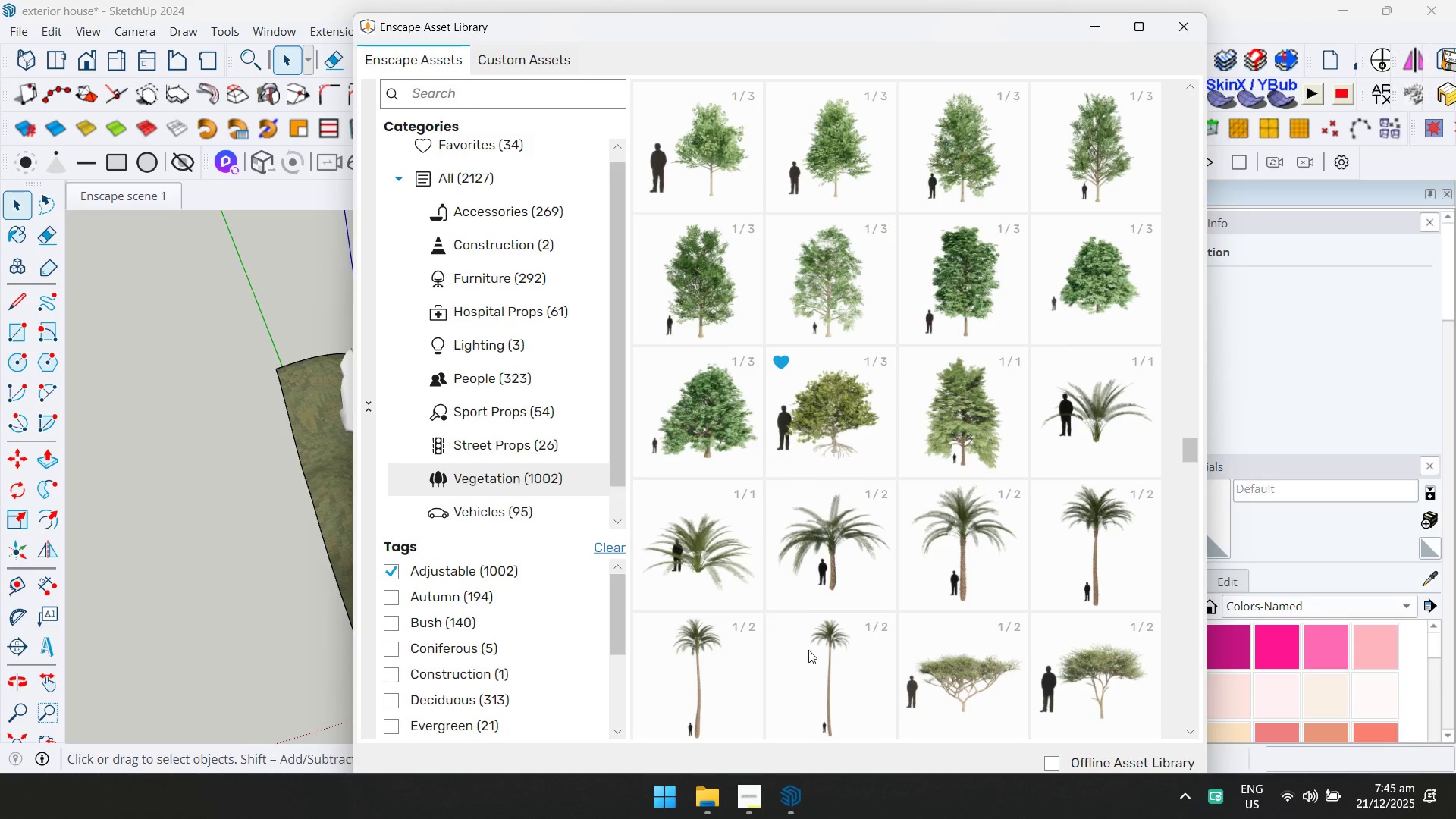 
double_click([808, 660])
 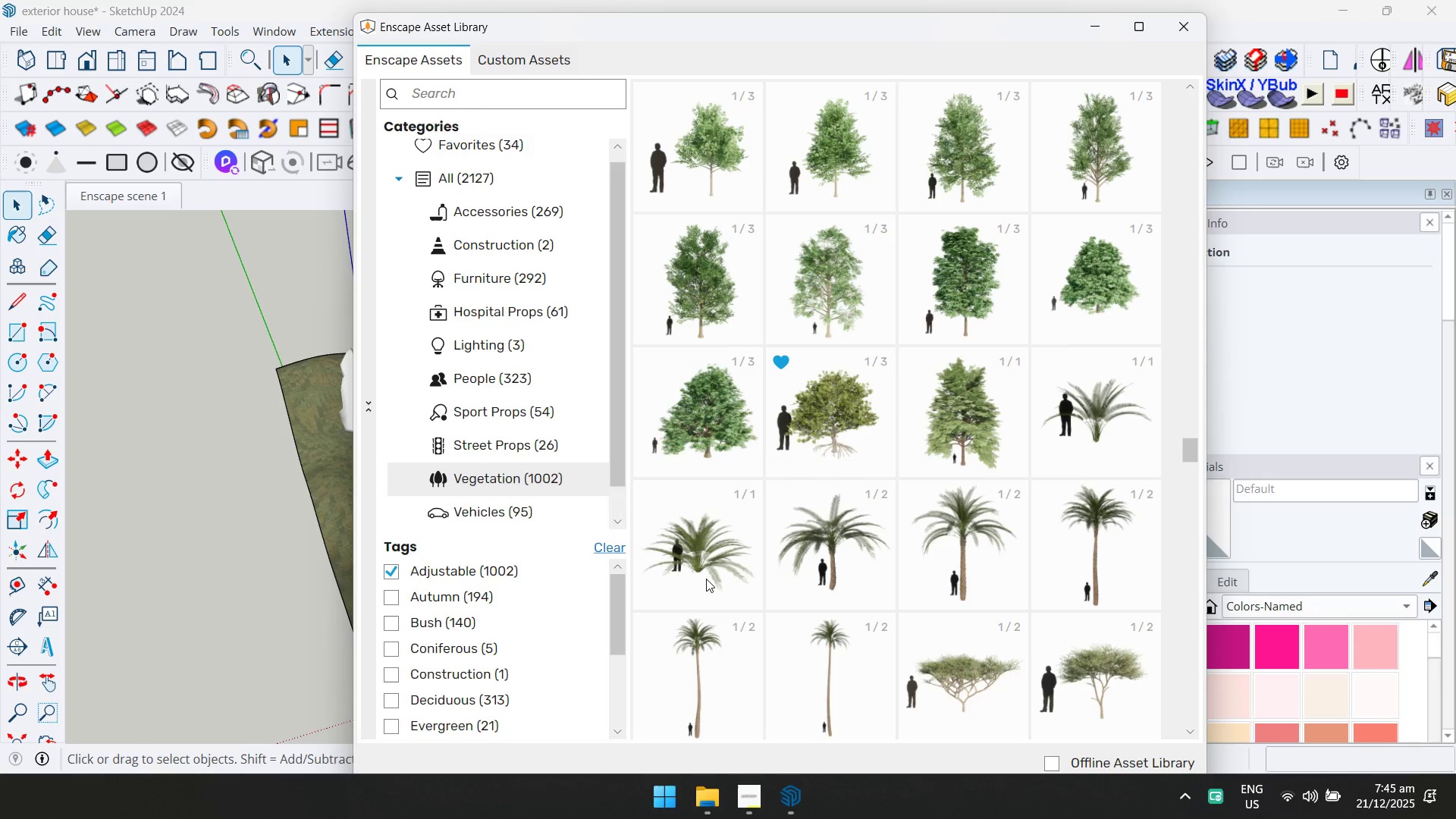 
scroll: coordinate [689, 515], scroll_direction: down, amount: 1.0
 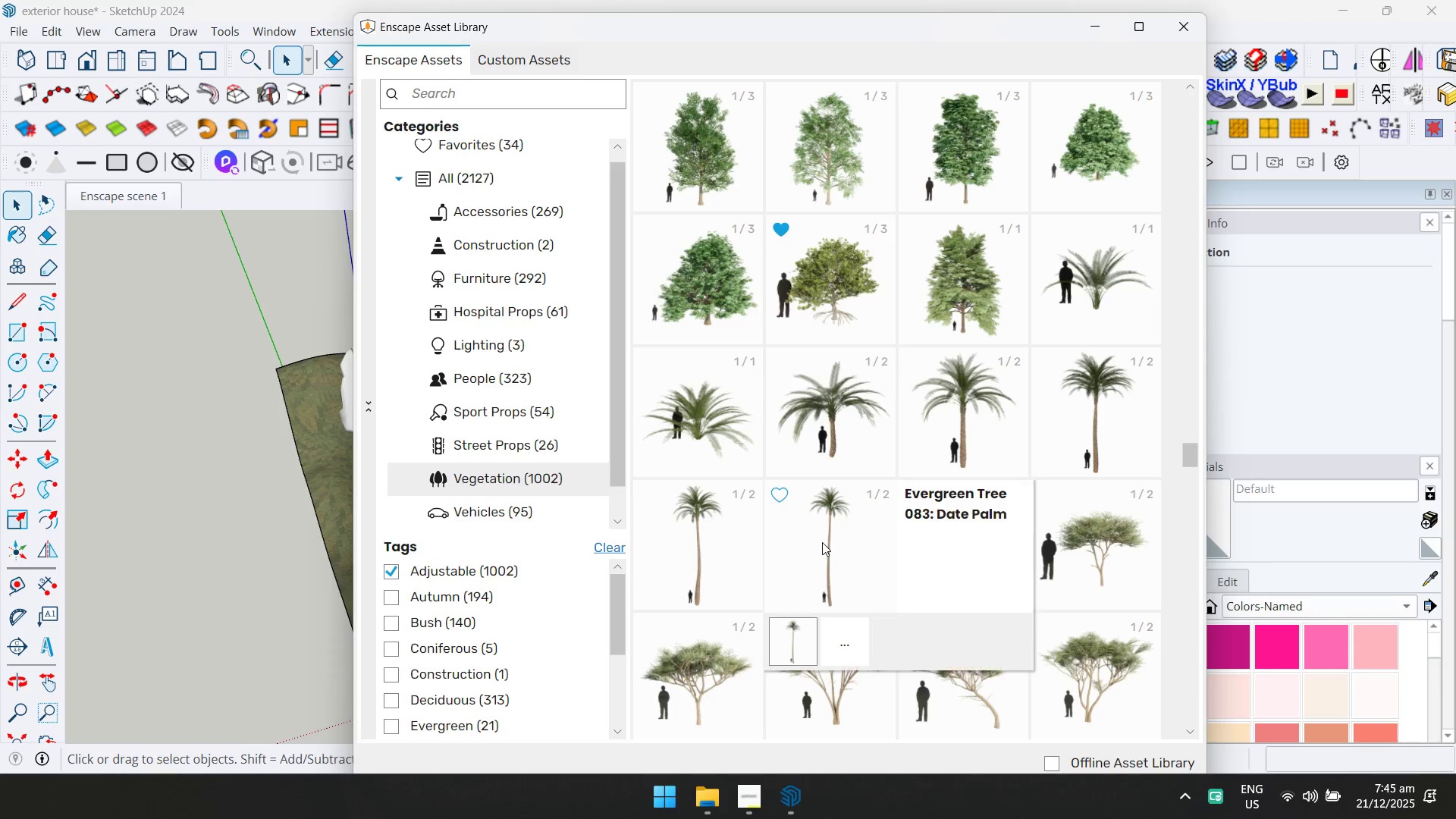 
double_click([821, 542])
 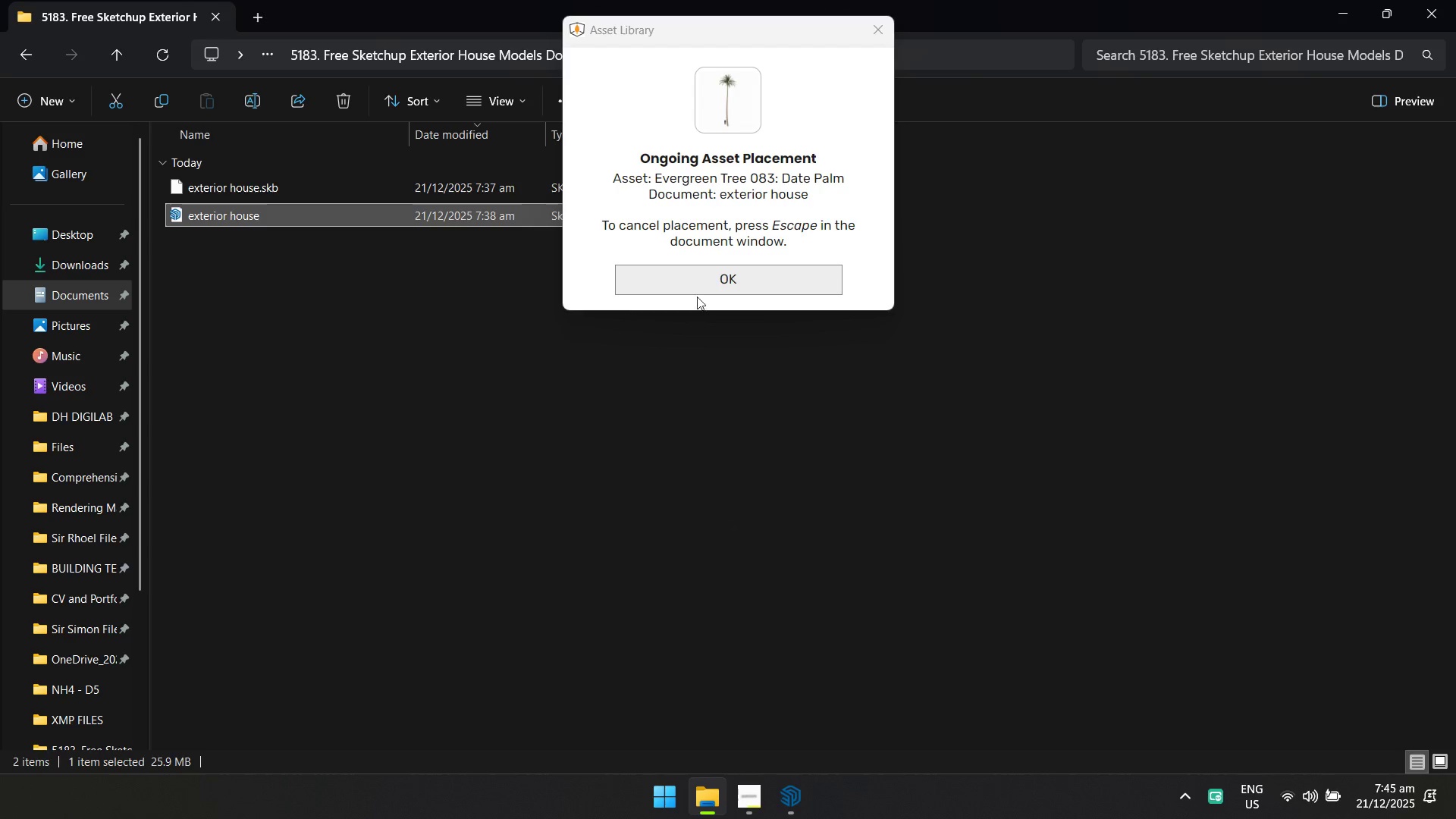 
key(Alt+AltLeft)
 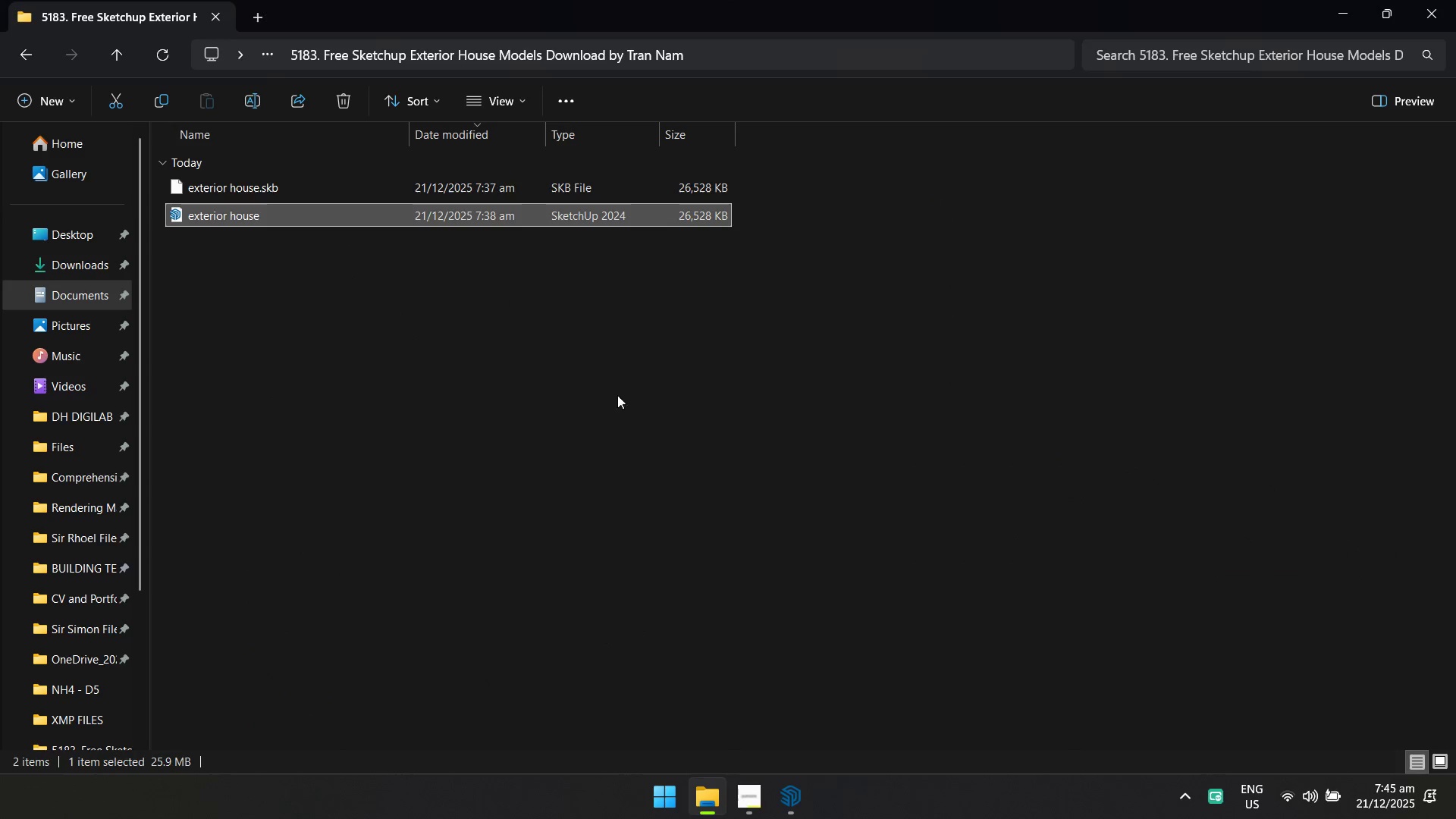 
key(Alt+Tab)
 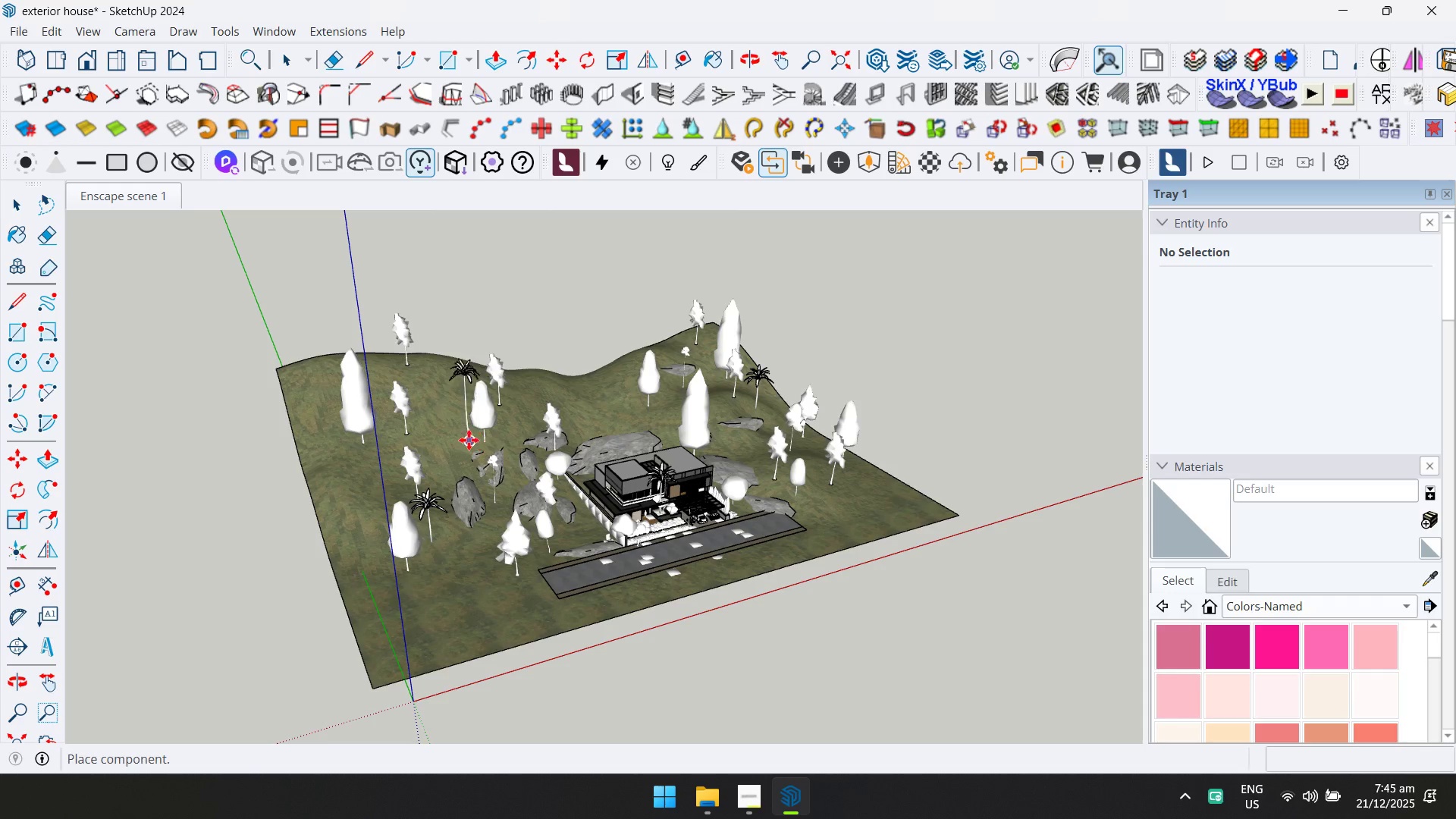 
left_click([447, 439])
 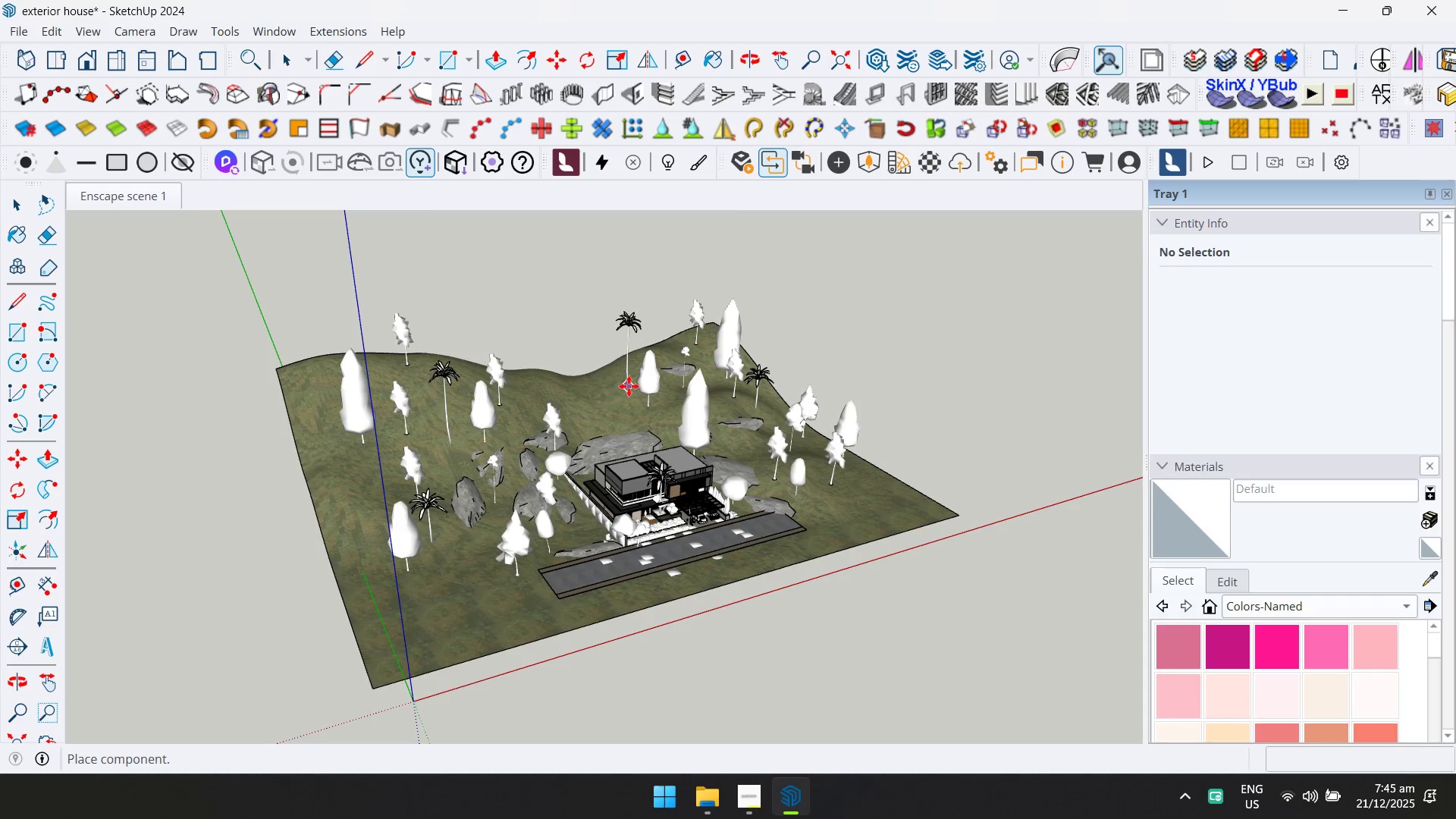 
left_click([629, 385])
 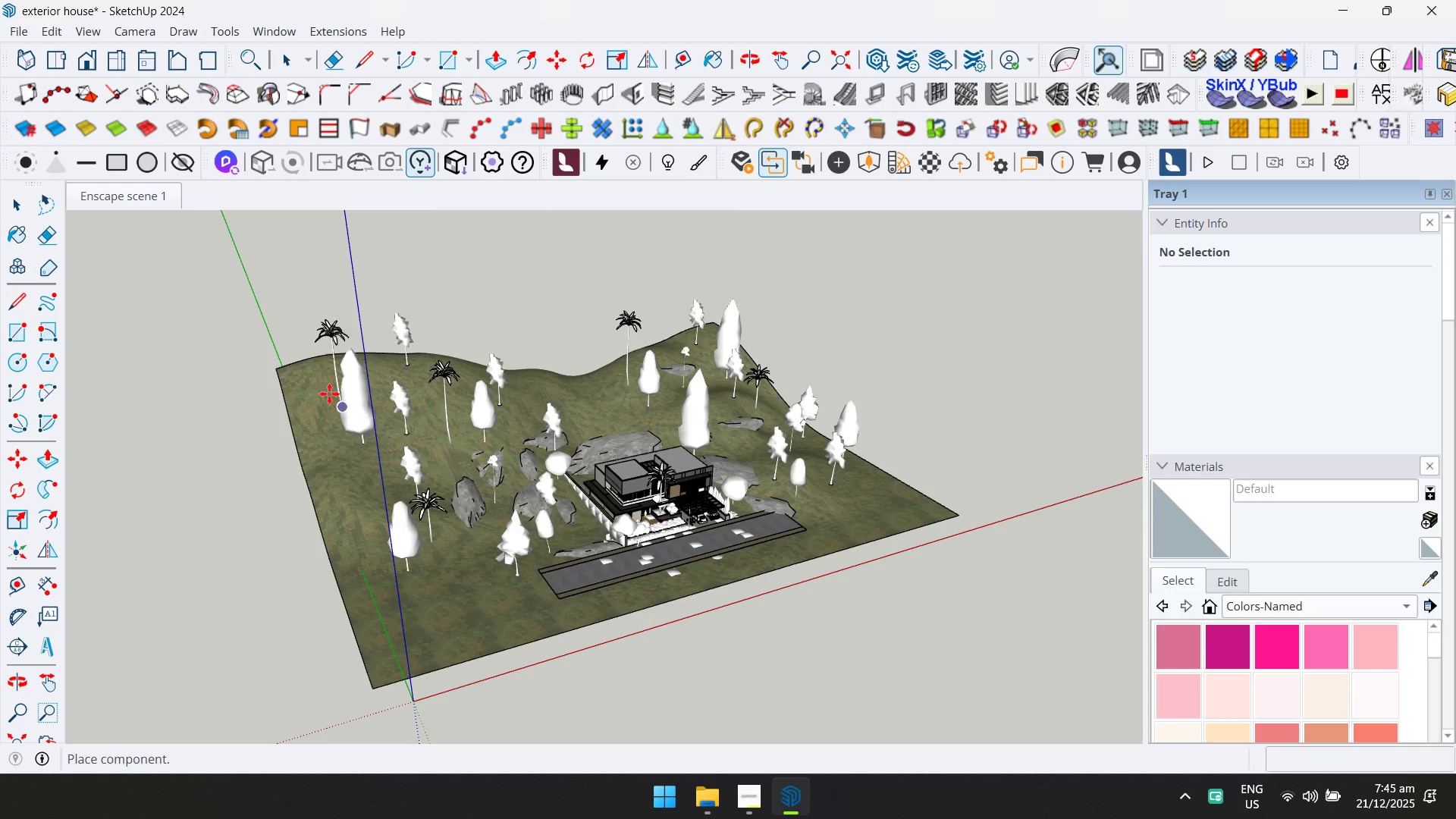 
left_click([324, 389])
 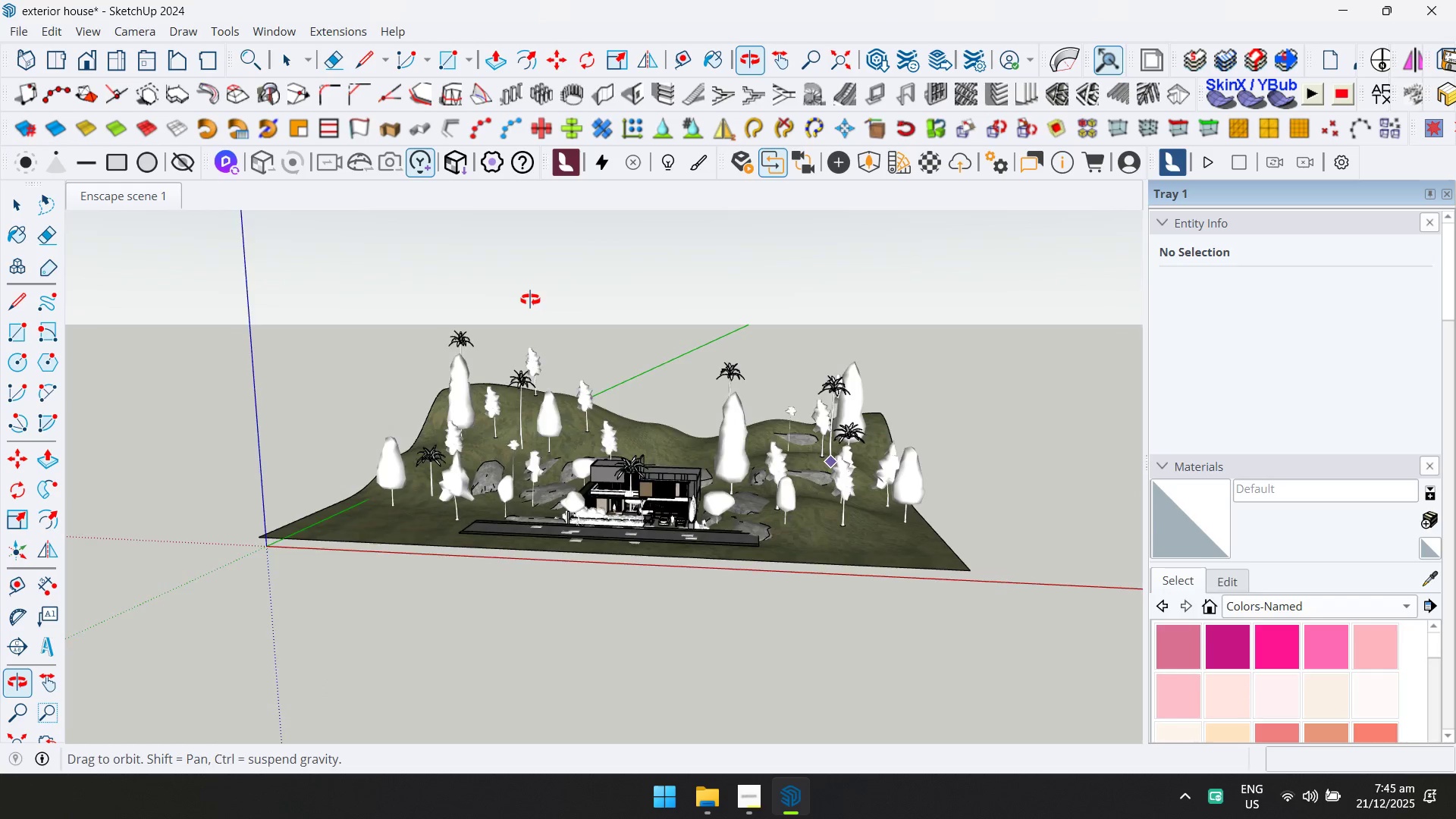 
scroll: coordinate [706, 440], scroll_direction: up, amount: 3.0
 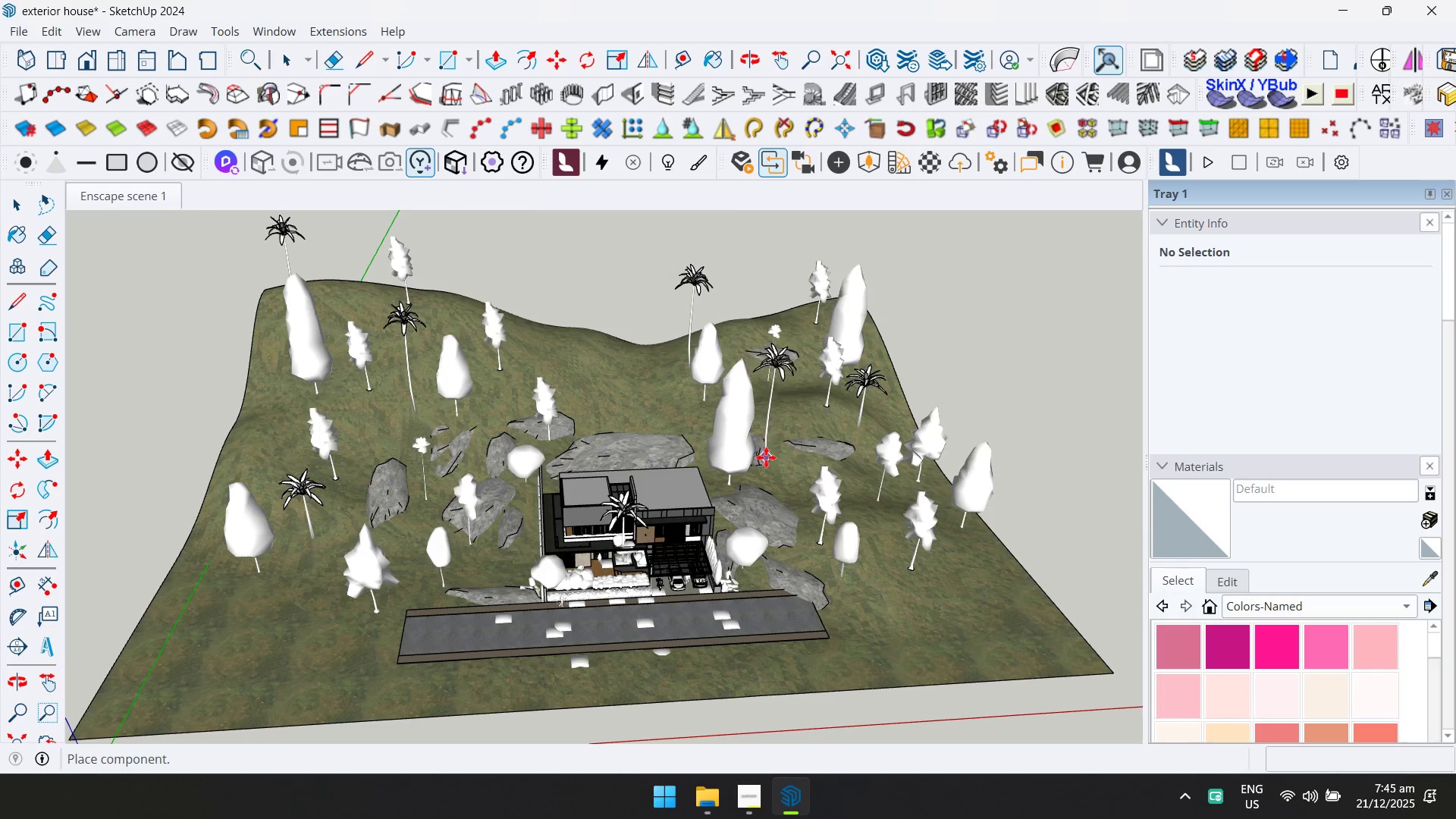 
left_click([786, 478])
 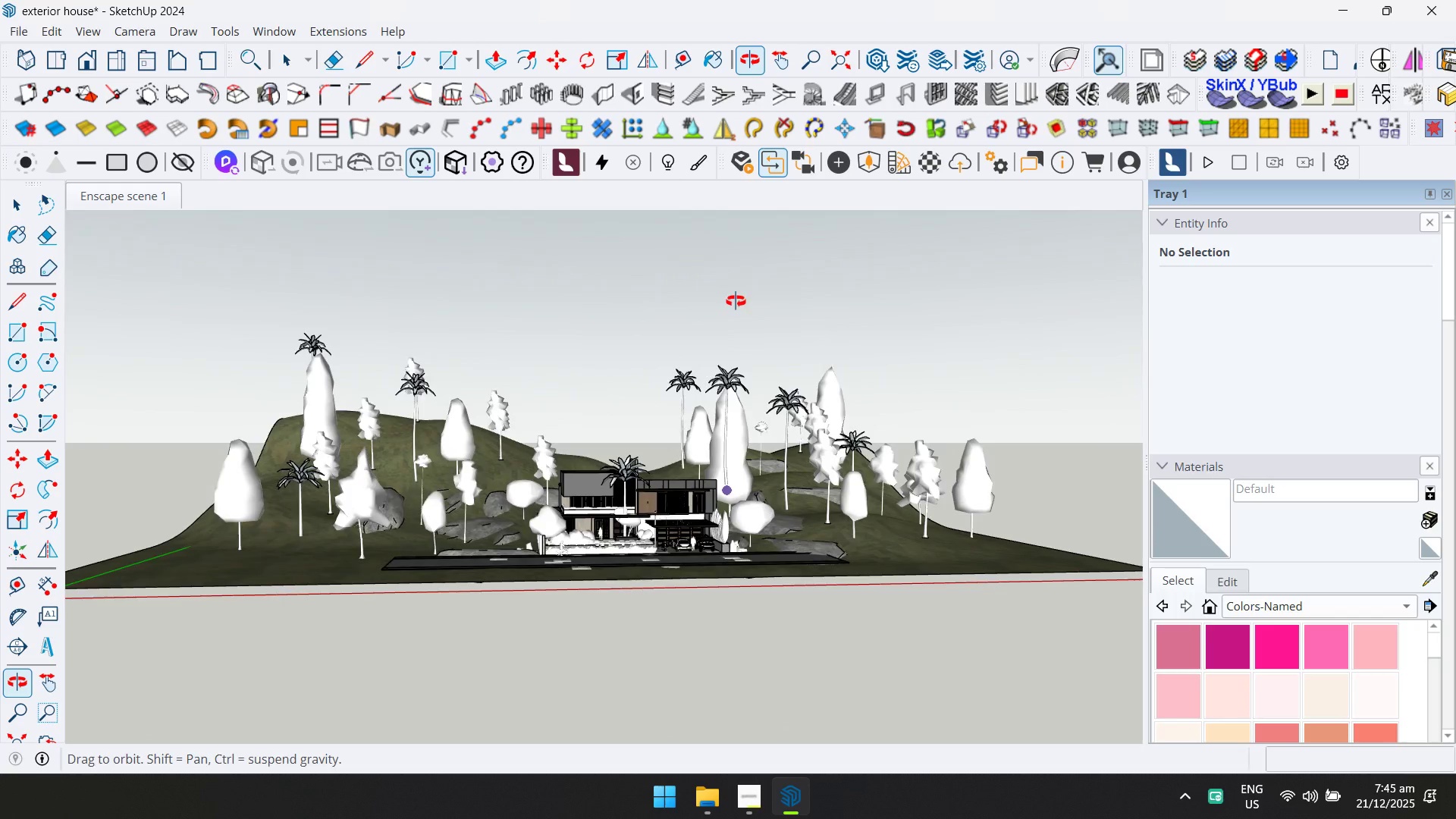 
key(Escape)
 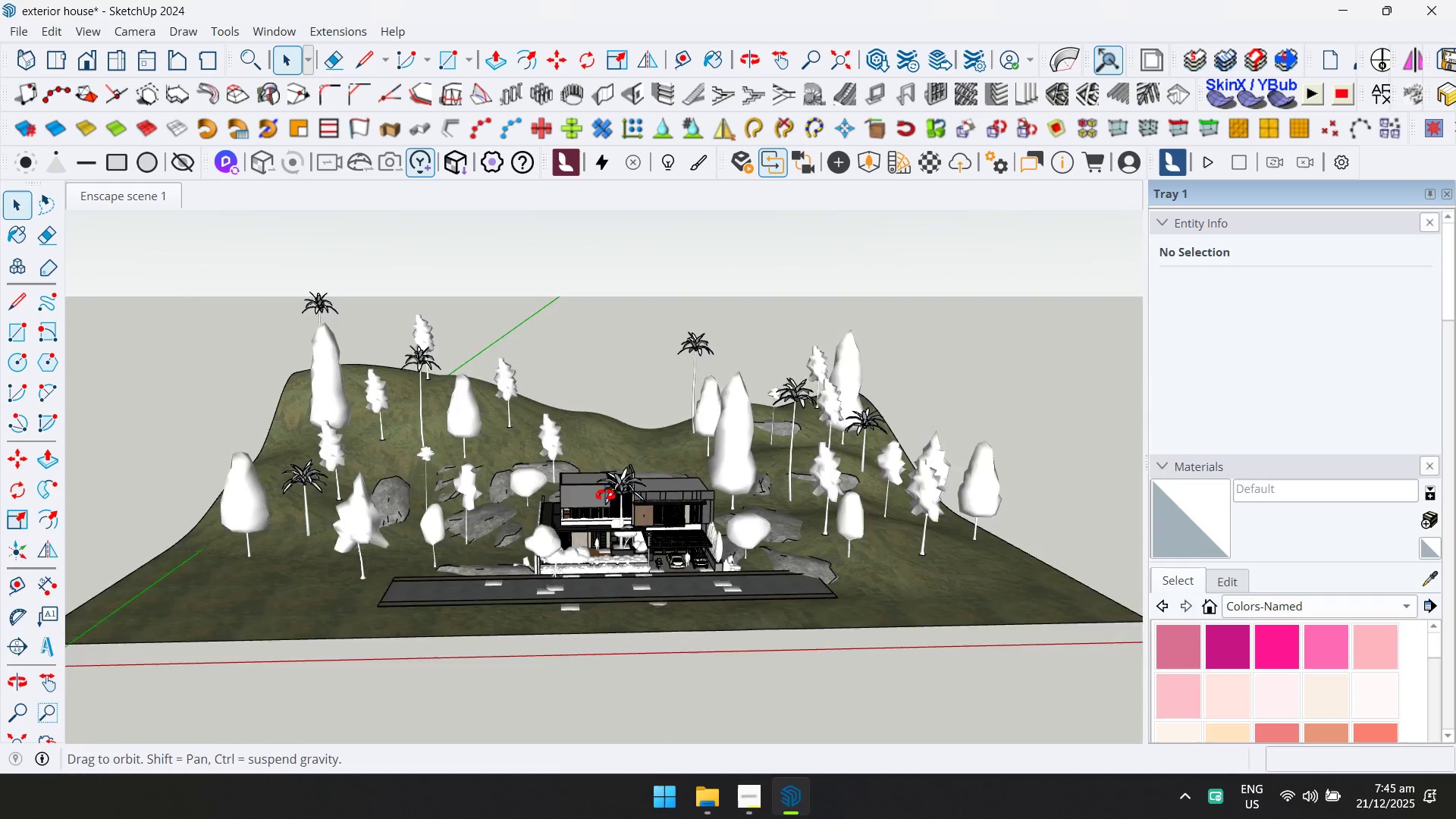 
key(Control+ControlLeft)
 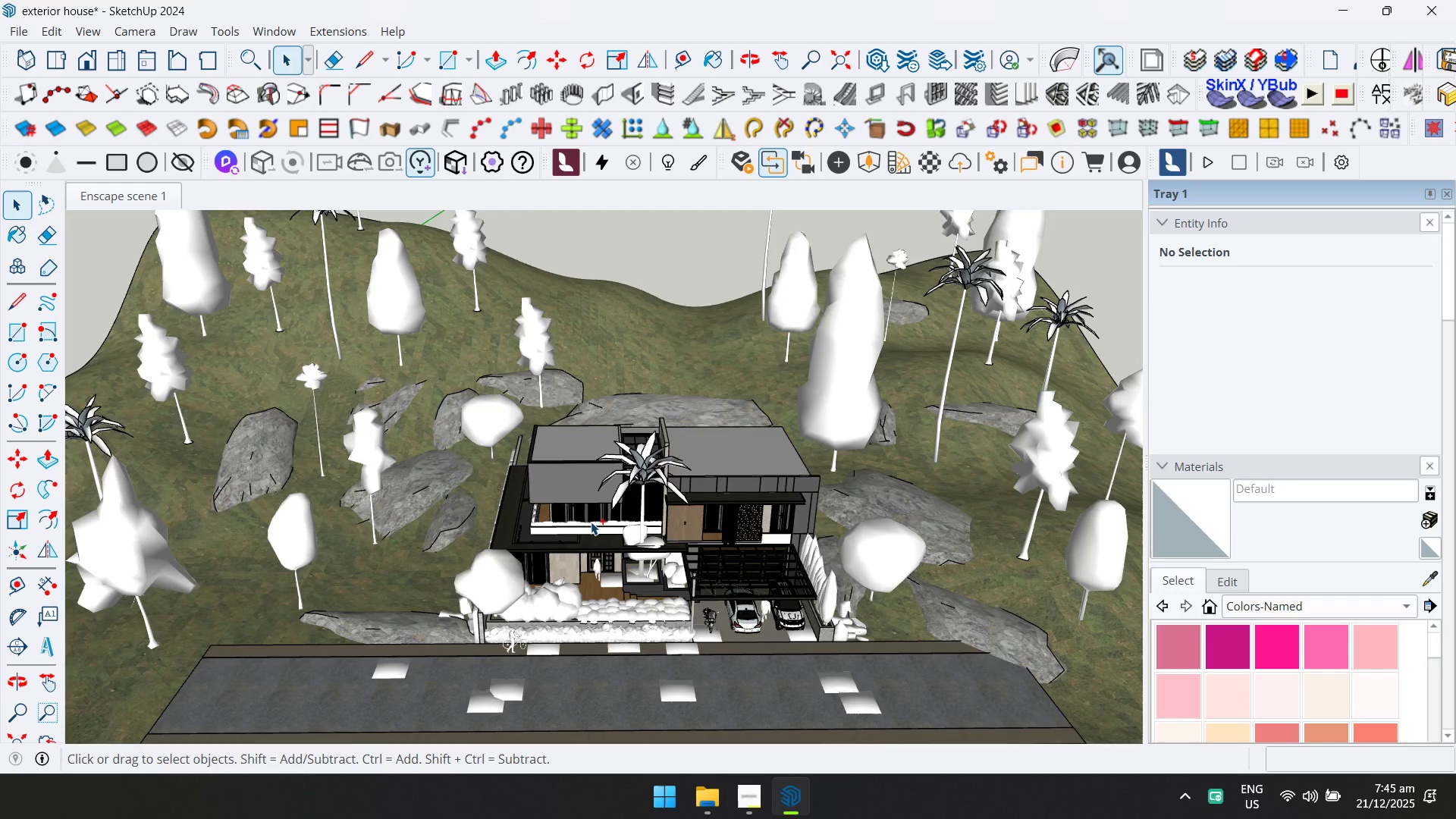 
key(Control+S)
 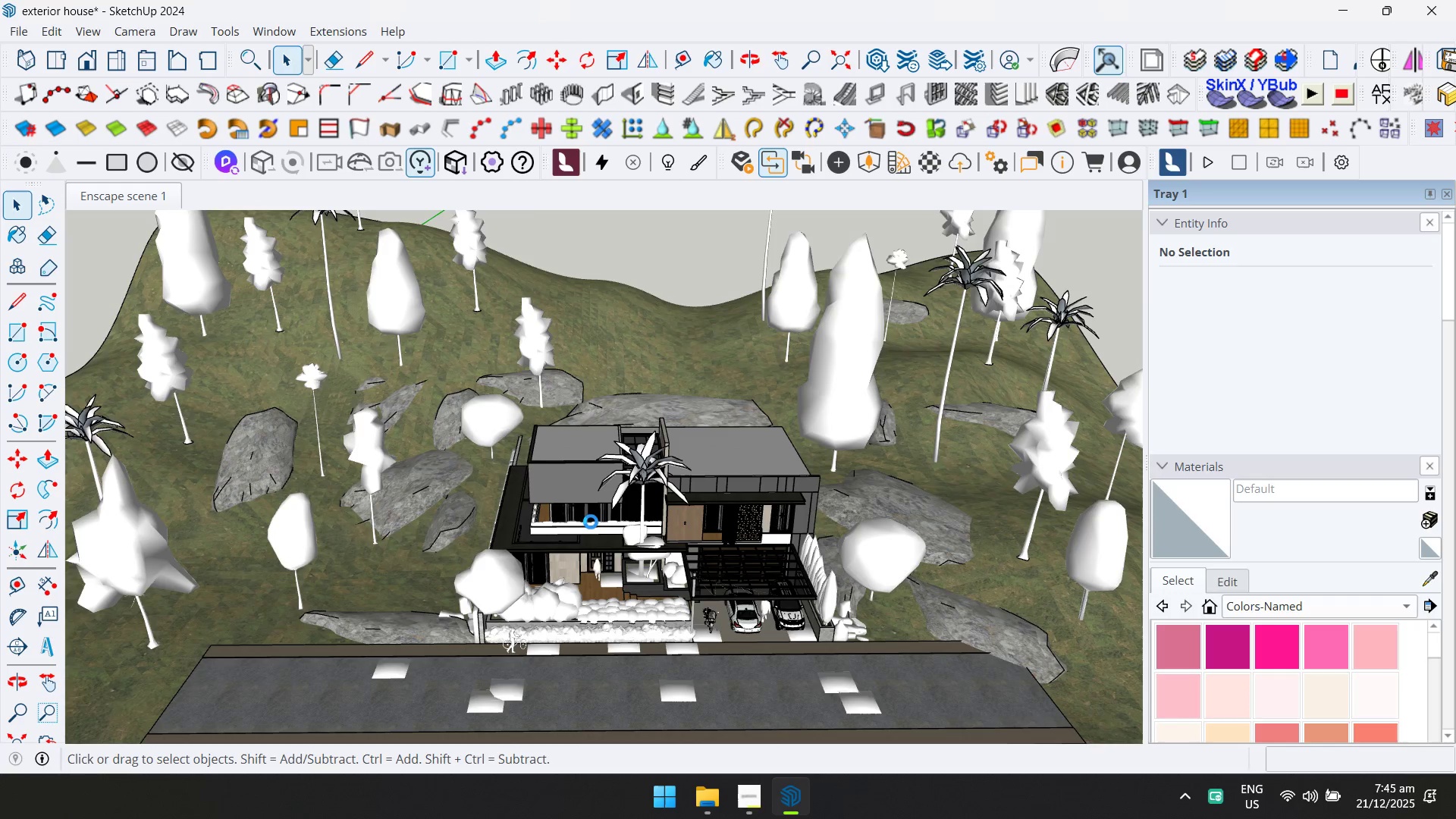 
scroll: coordinate [591, 522], scroll_direction: up, amount: 6.0
 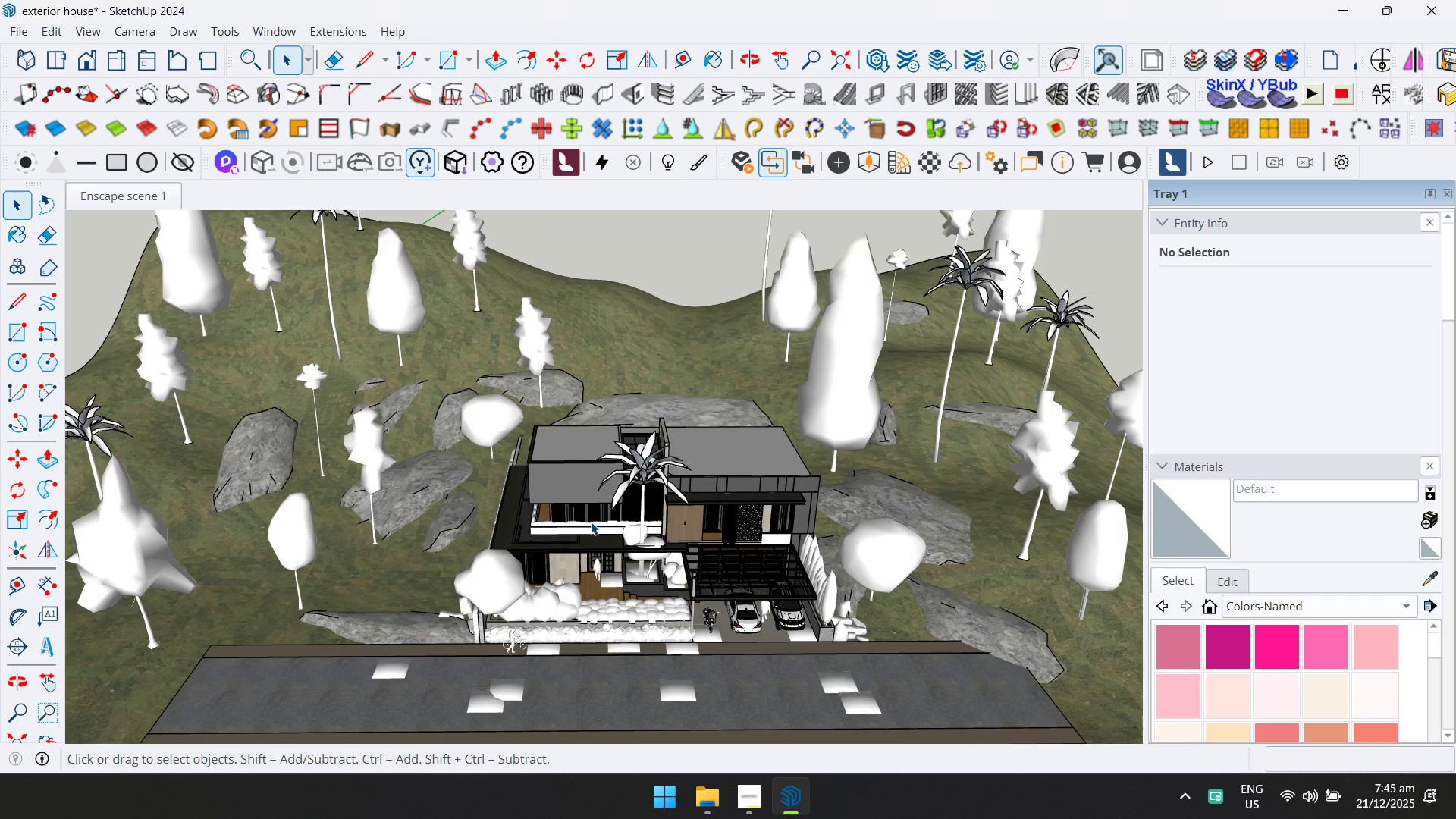 
key(Alt+Tab)
 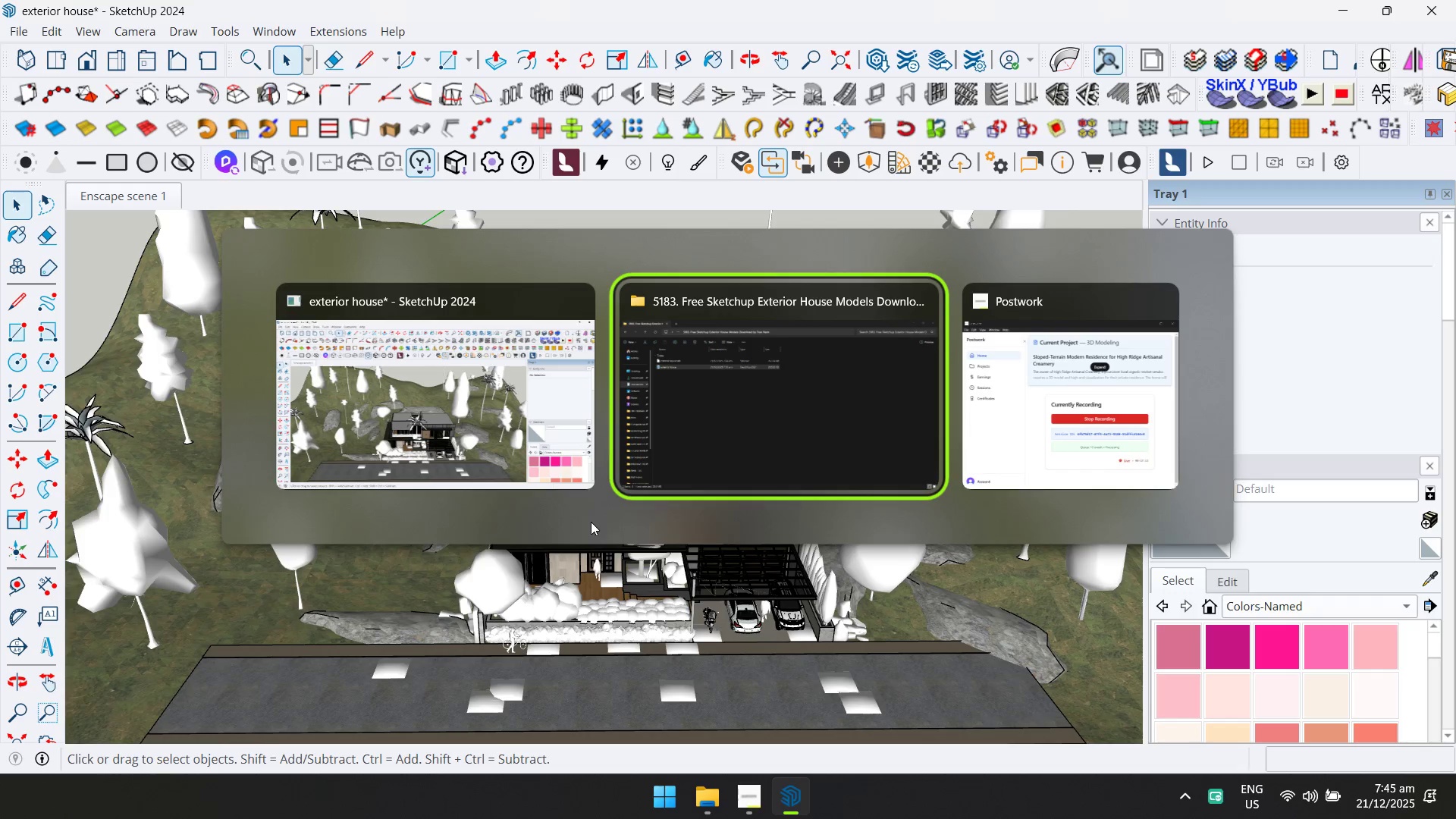 
key(Alt+Tab)